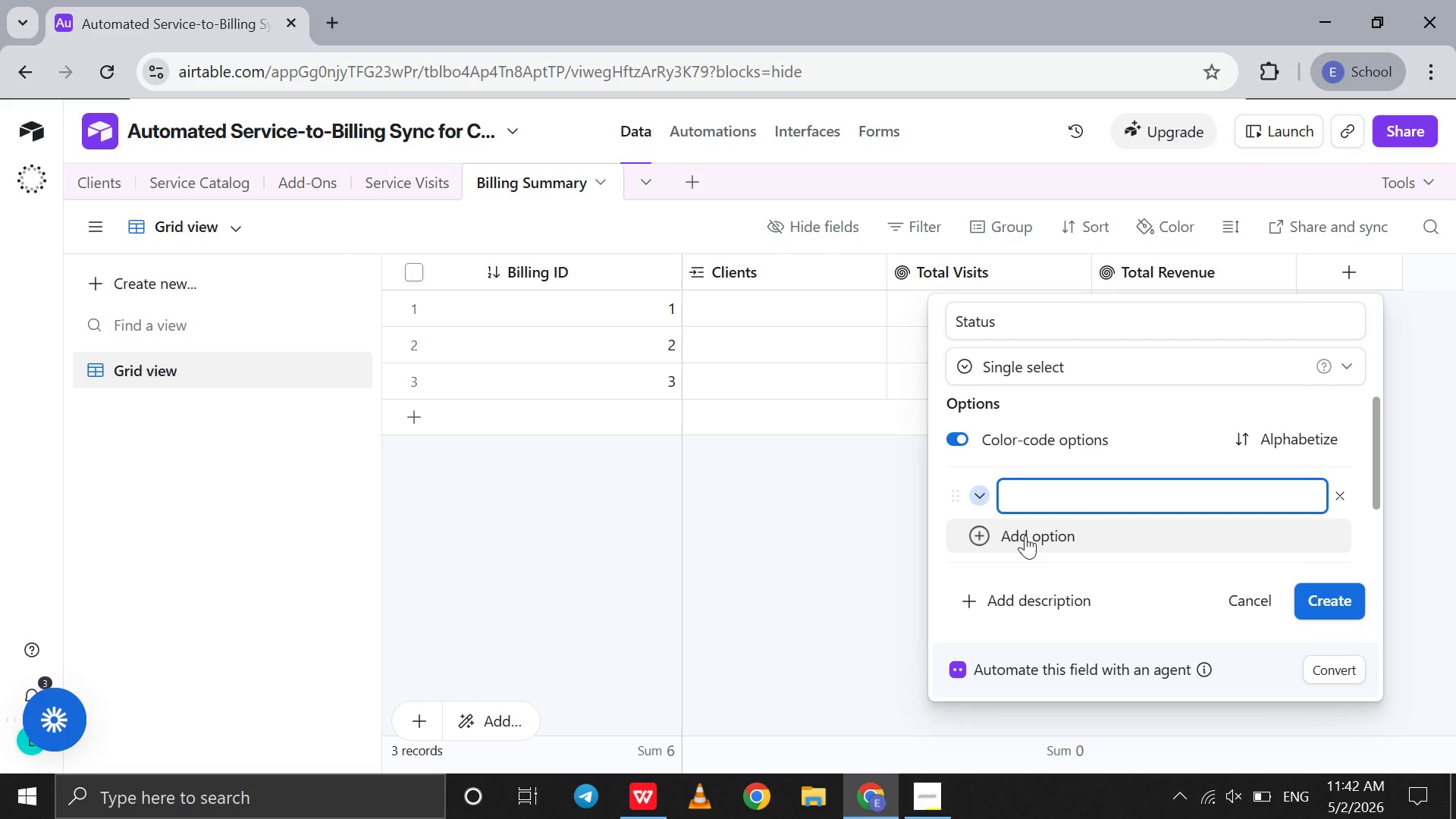 
type(Draft)
 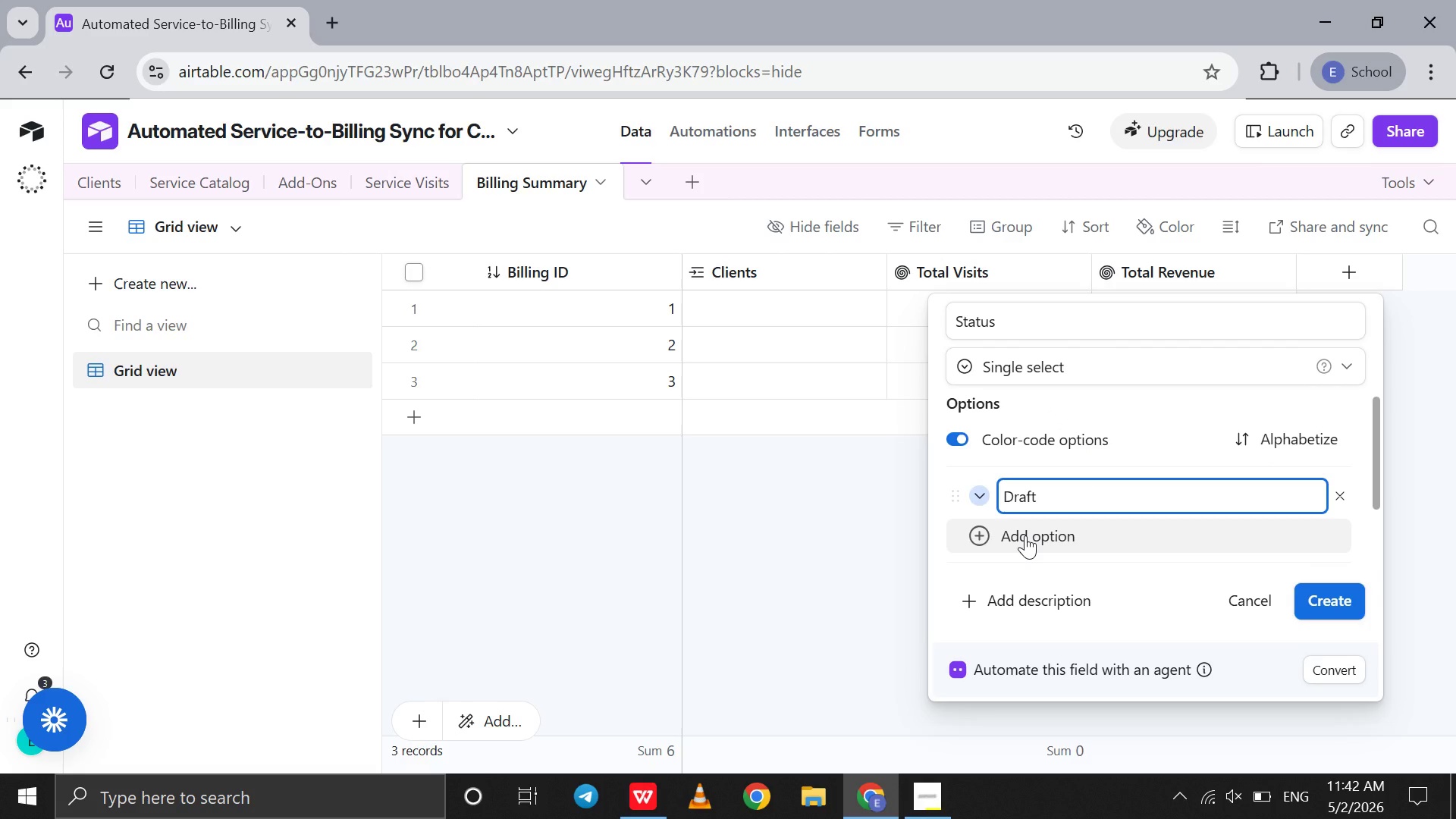 
key(Shift+Enter)
 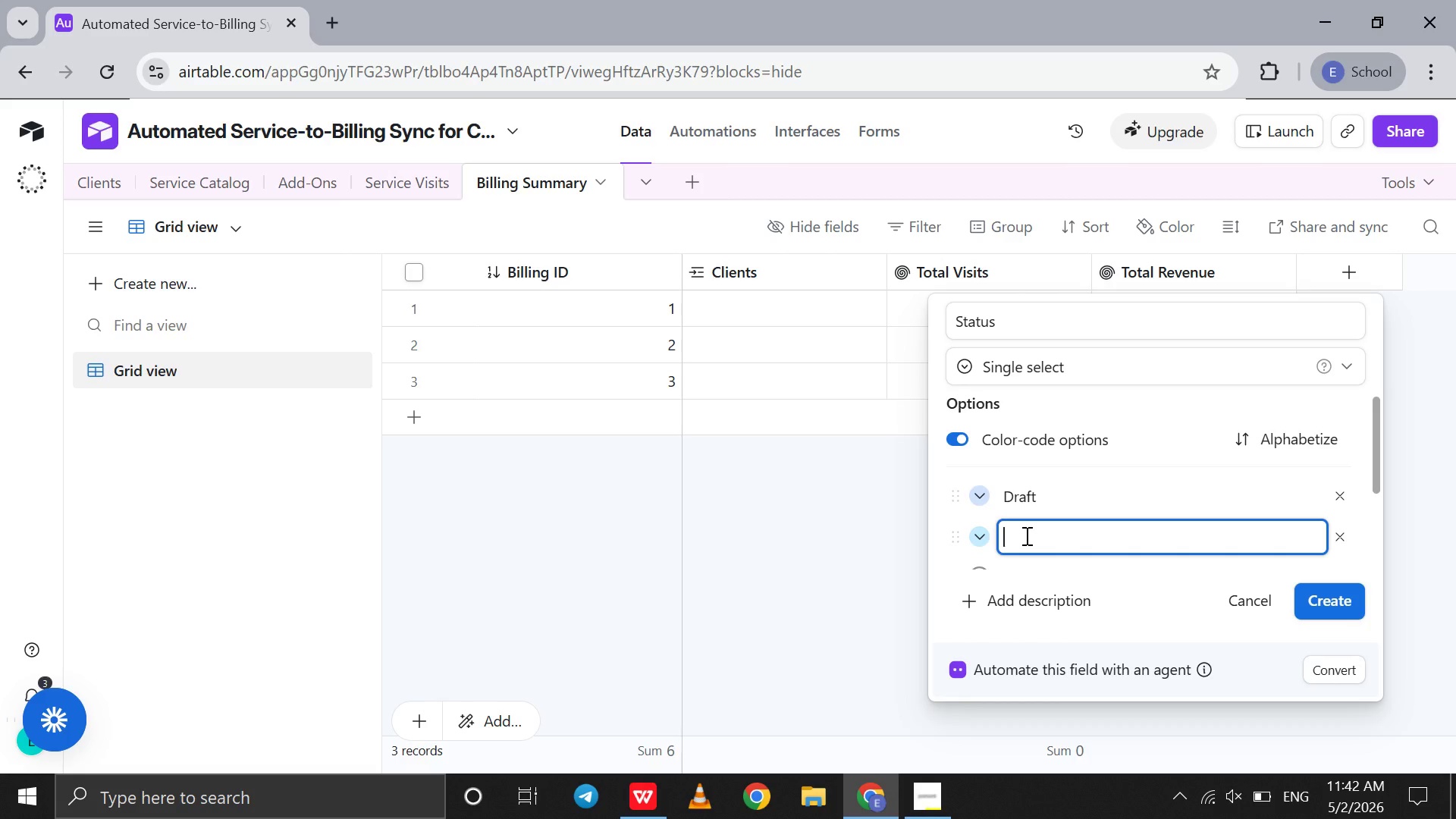 
type(Finalized)
 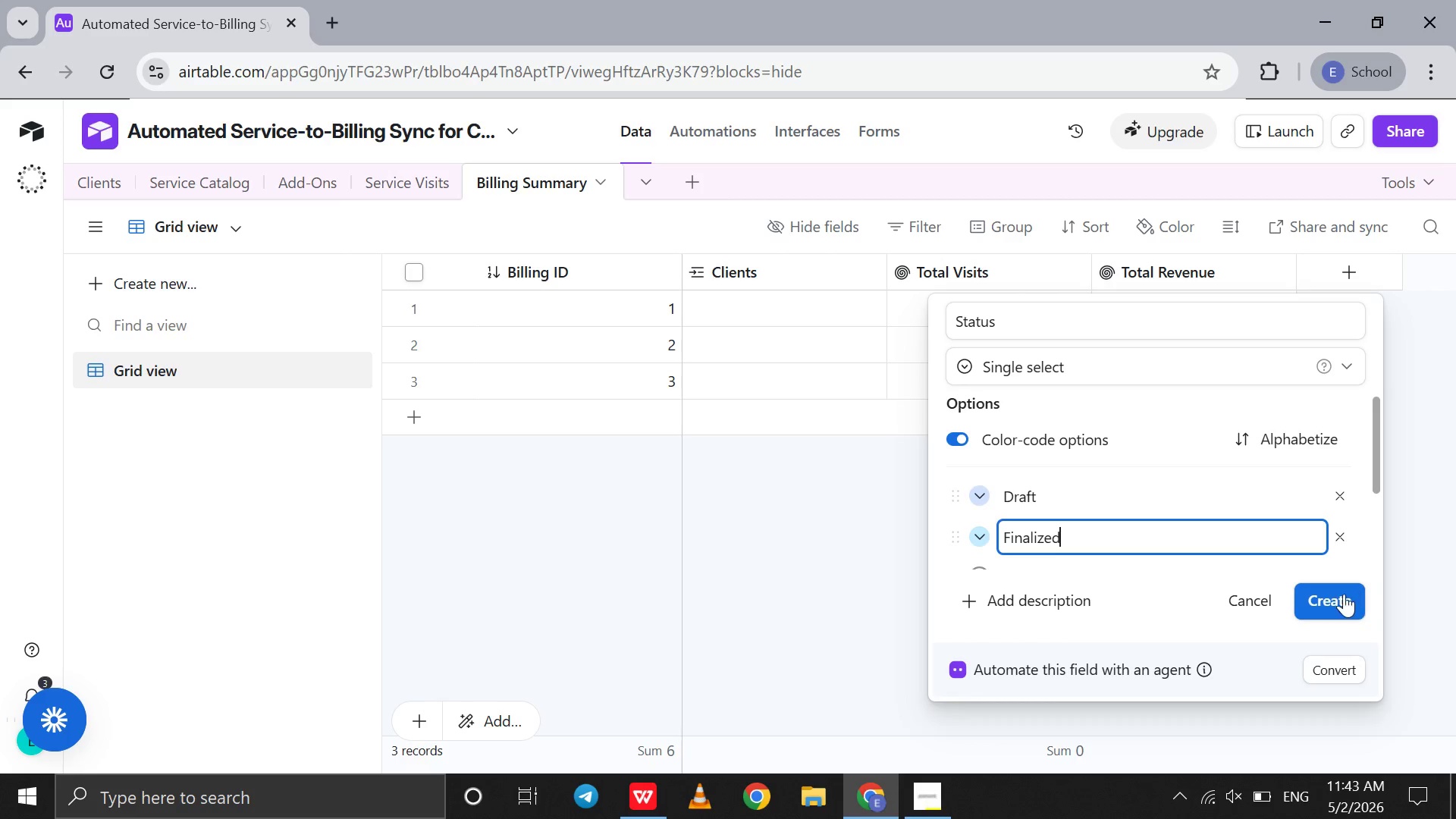 
left_click([1330, 596])
 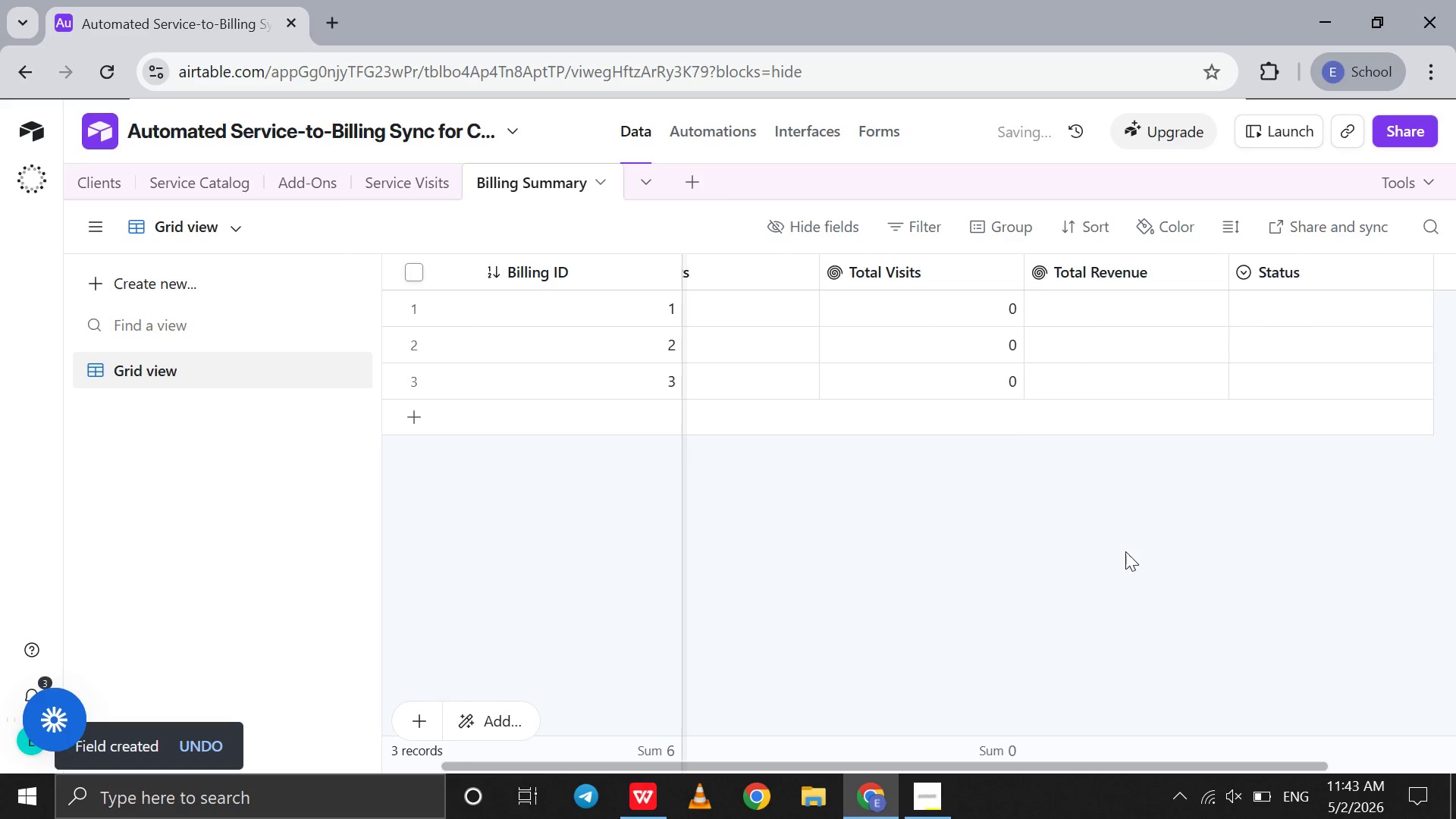 
scroll: coordinate [1150, 562], scroll_direction: up, amount: 12.0
 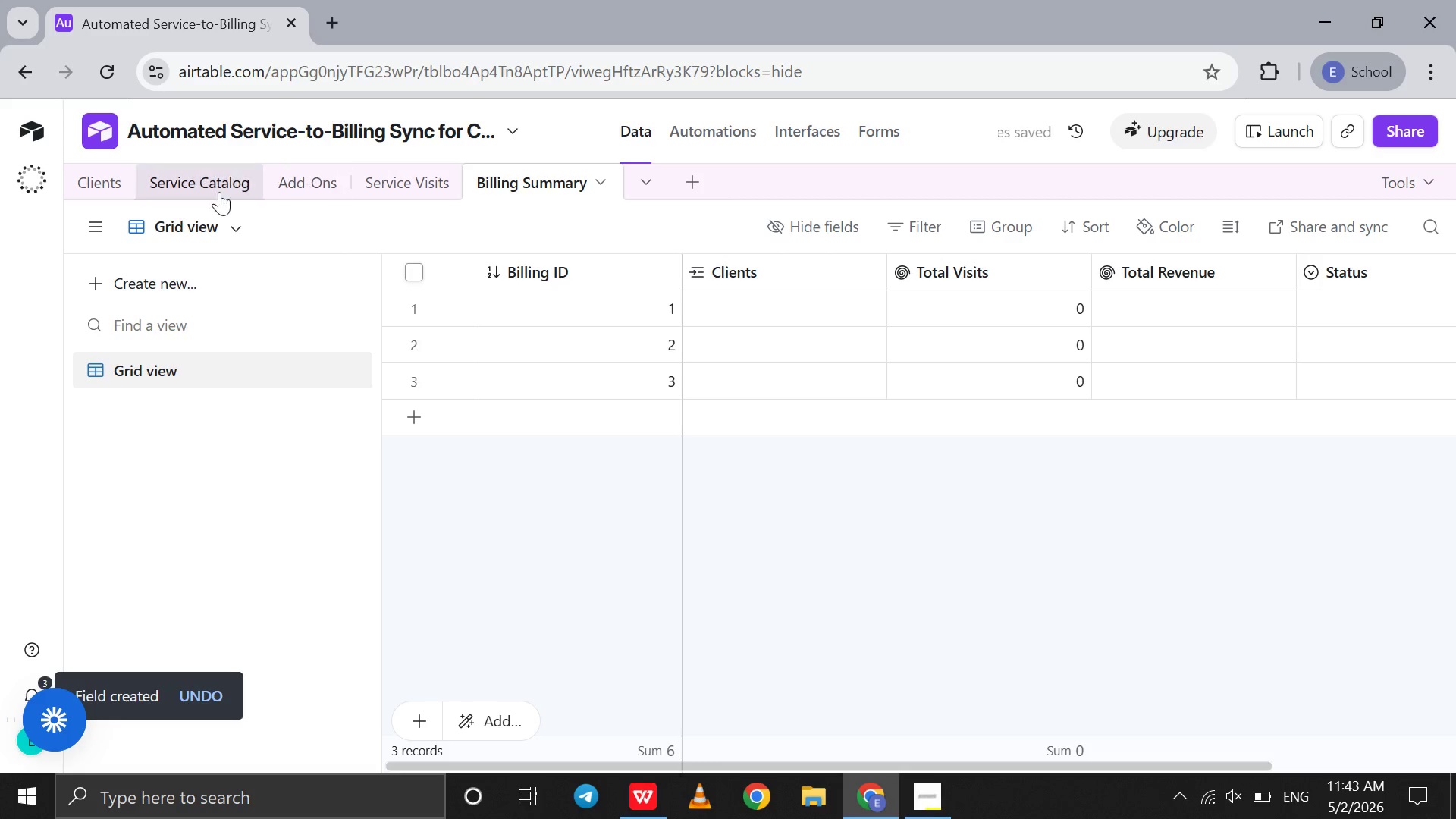 
left_click([109, 176])
 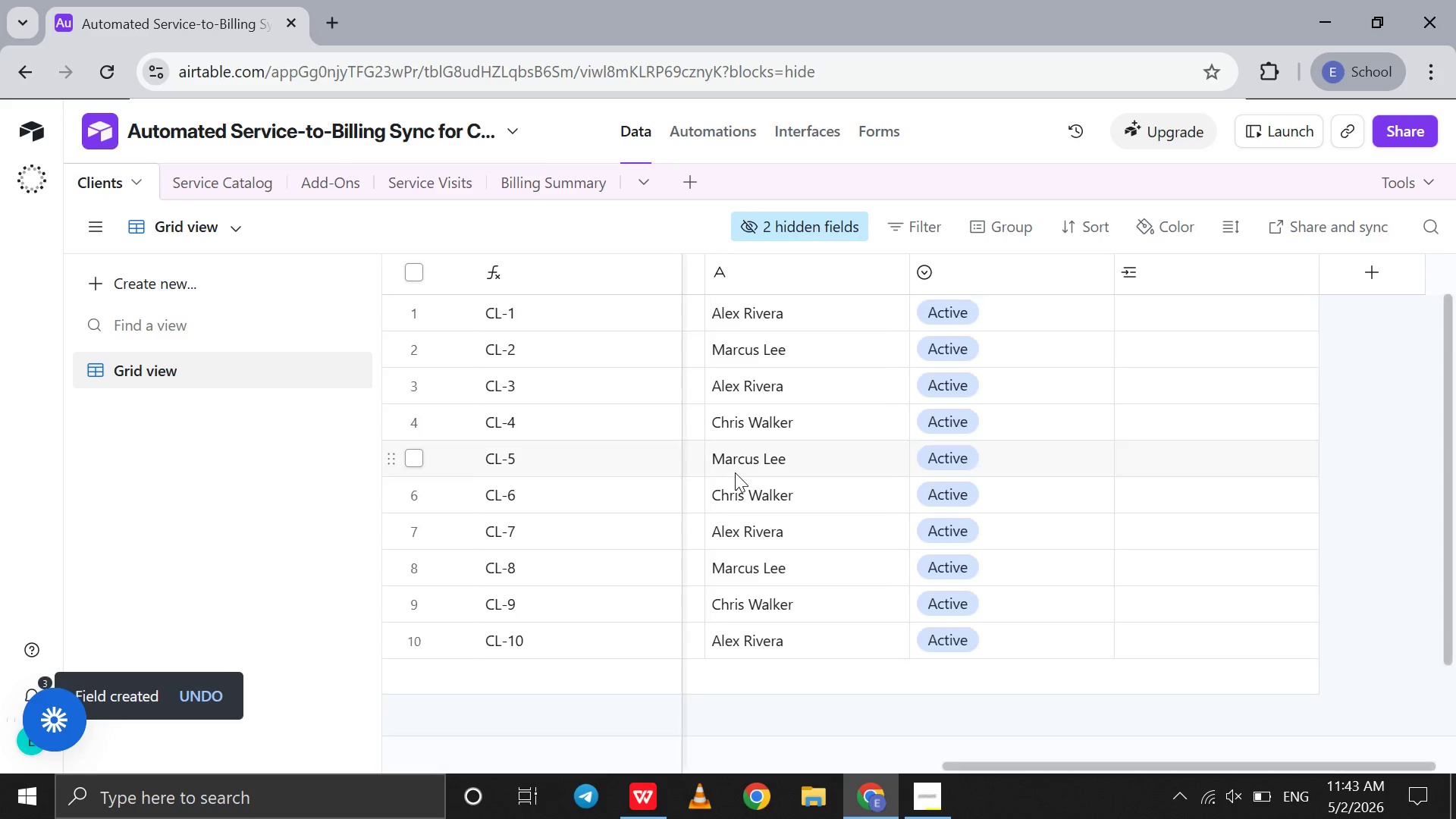 
scroll: coordinate [735, 472], scroll_direction: down, amount: 11.0
 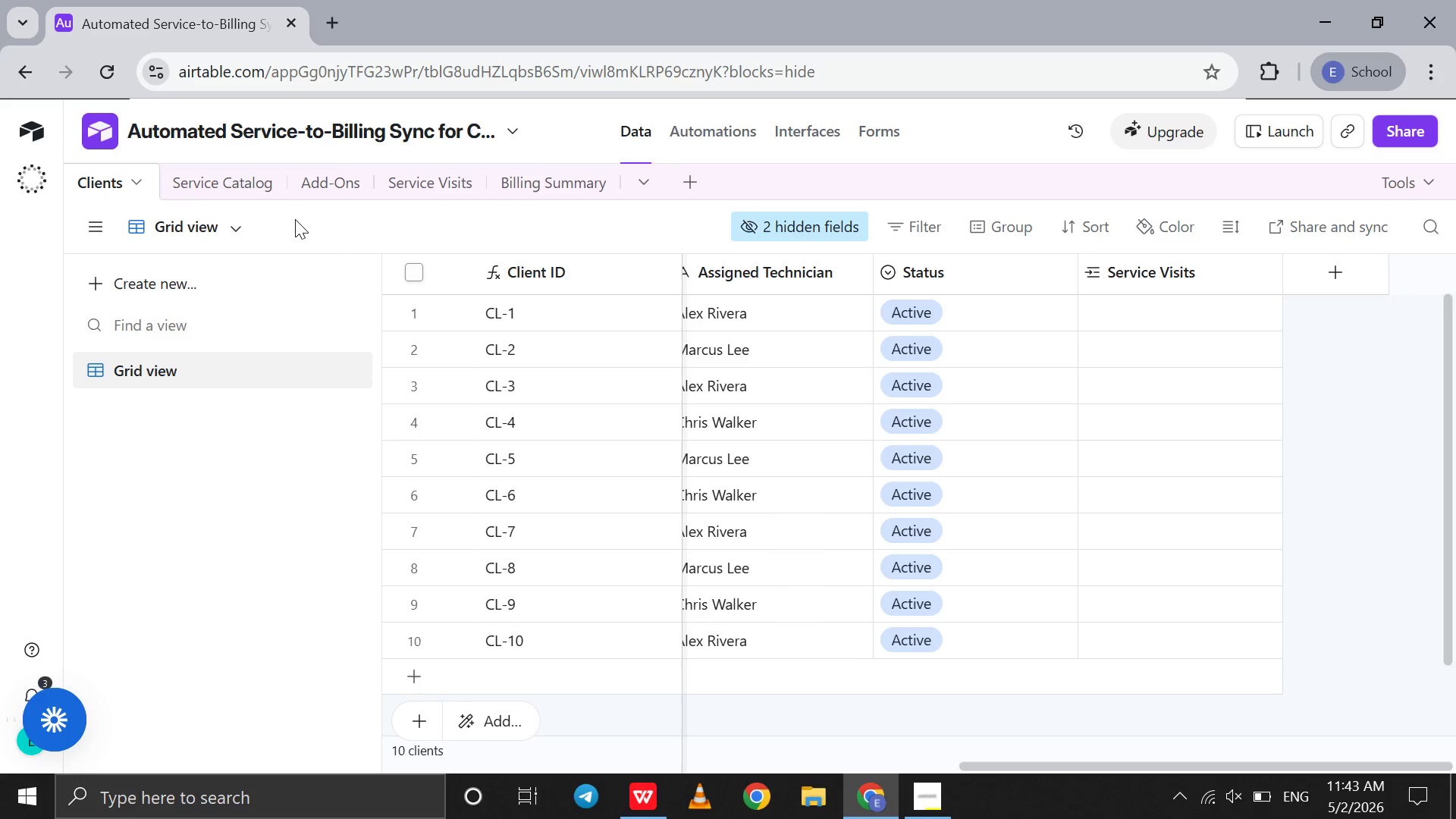 
left_click([239, 186])
 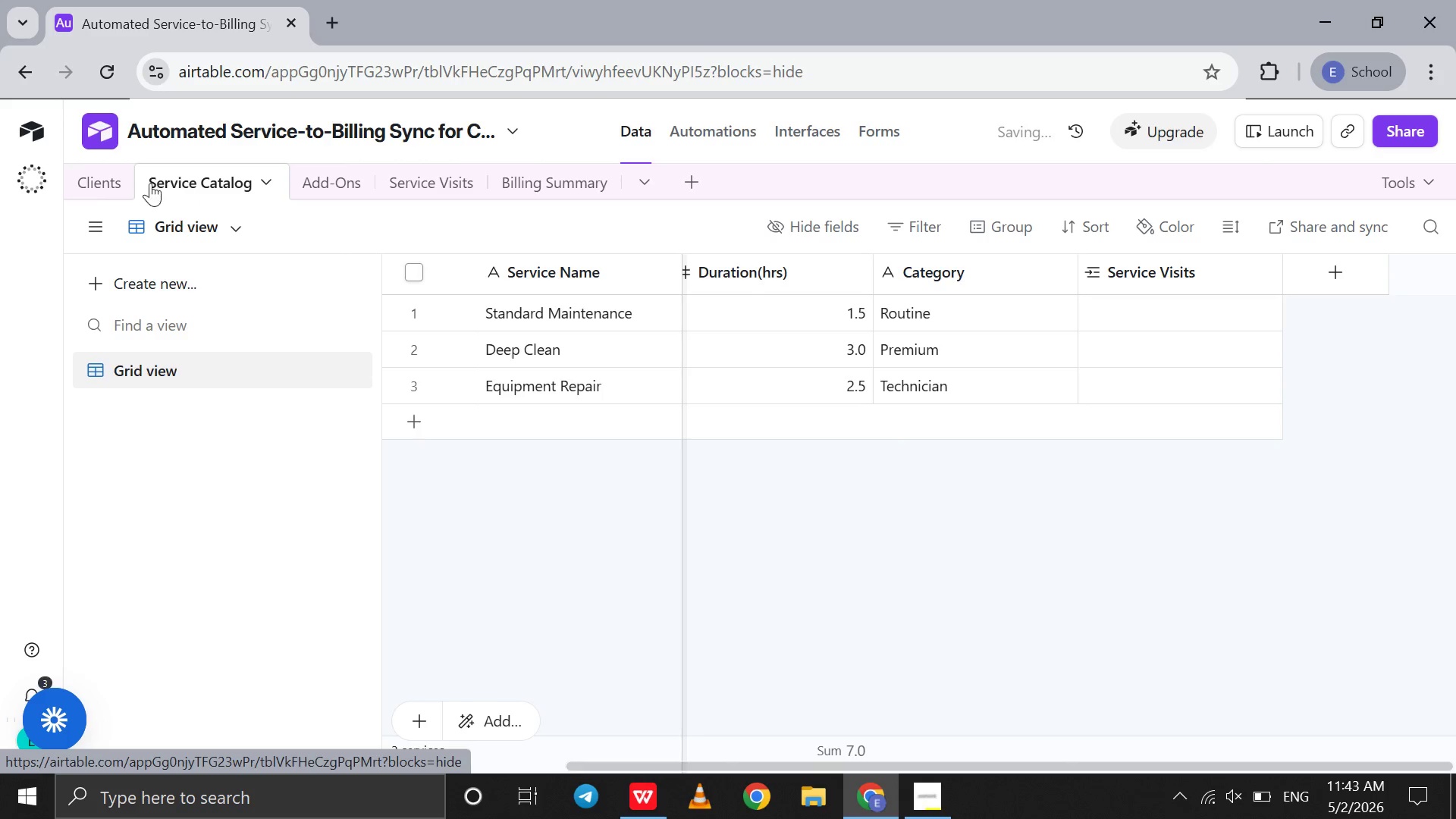 
left_click([121, 179])
 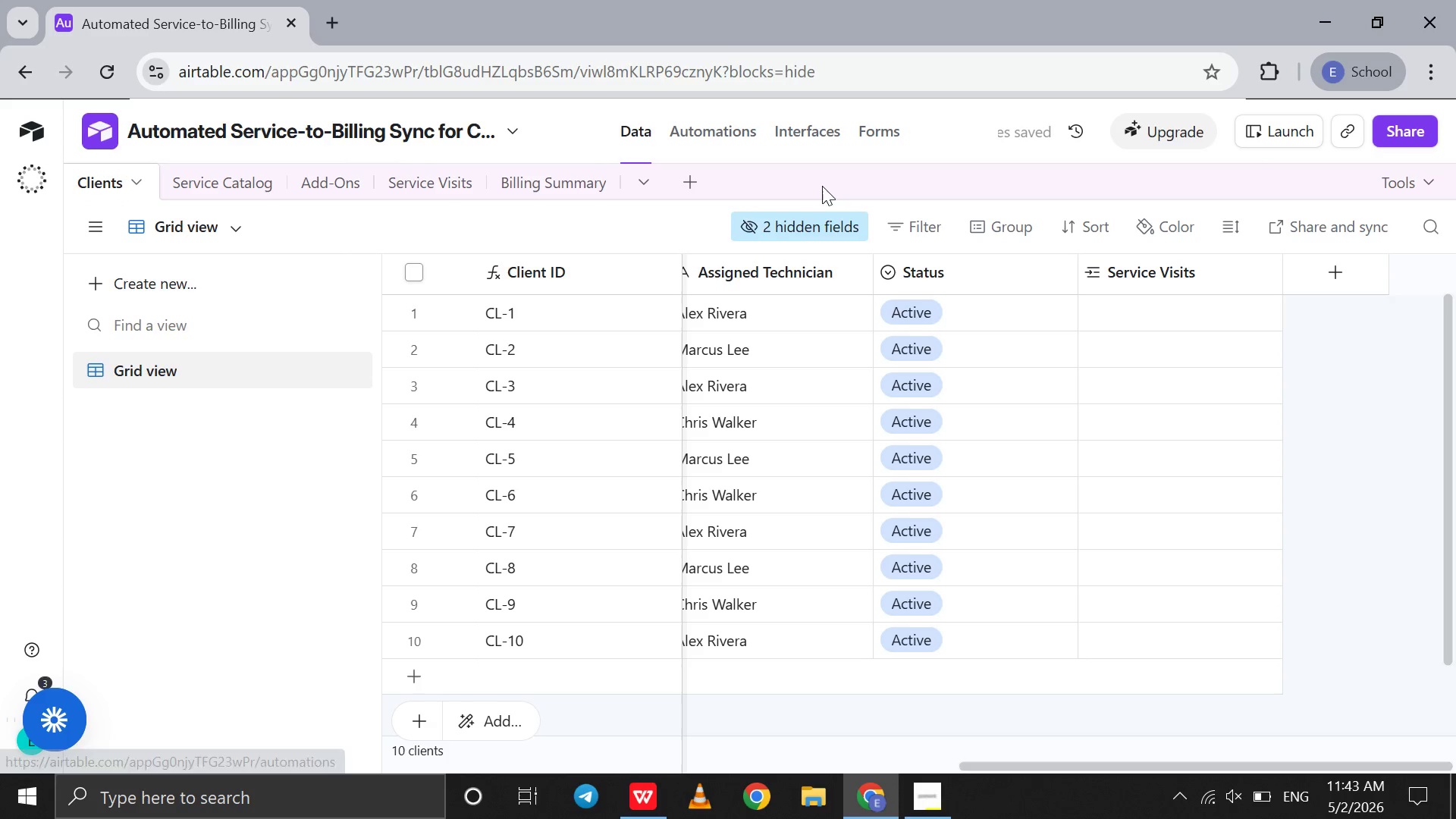 
left_click([814, 216])
 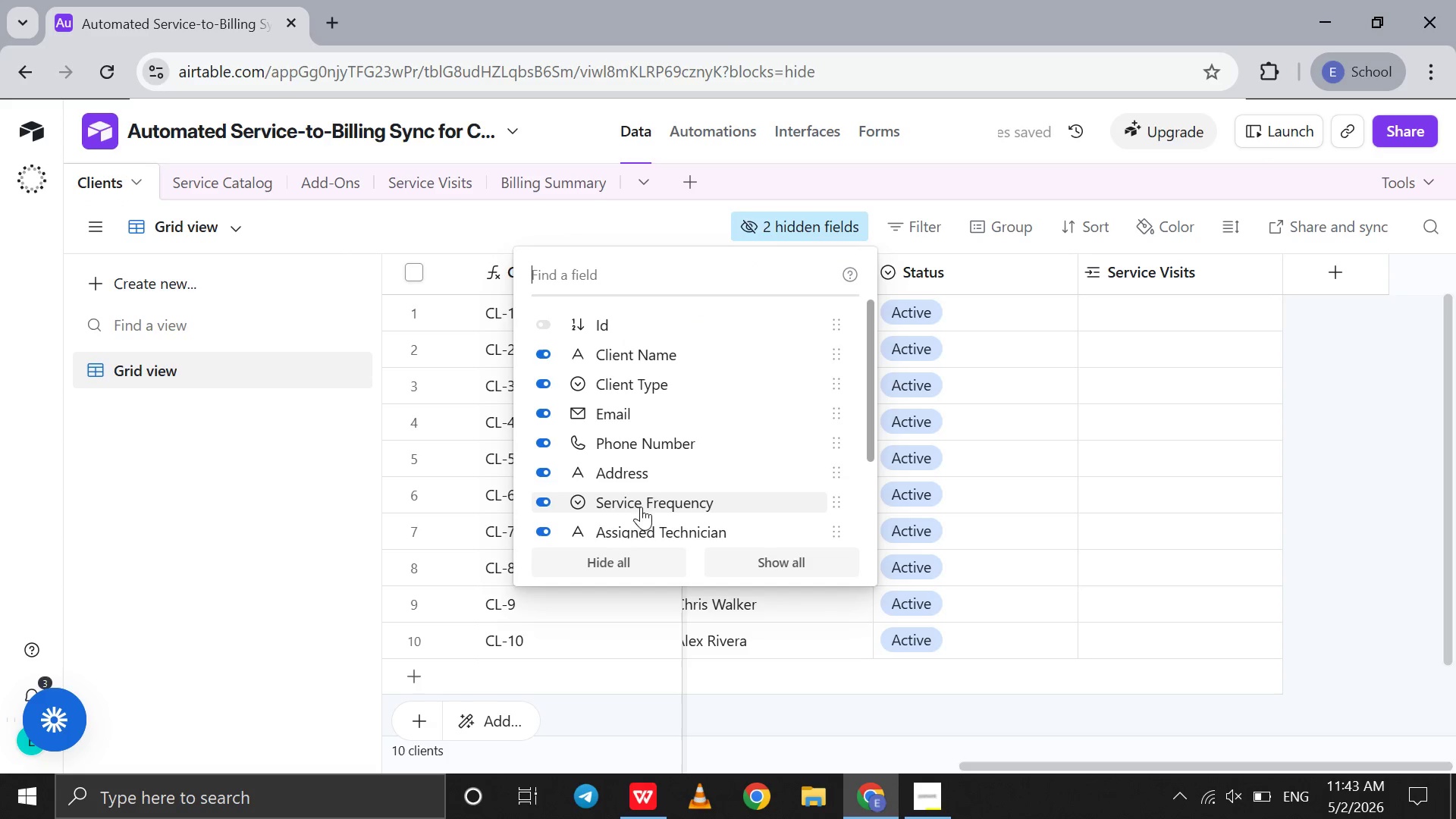 
scroll: coordinate [632, 511], scroll_direction: down, amount: 36.0
 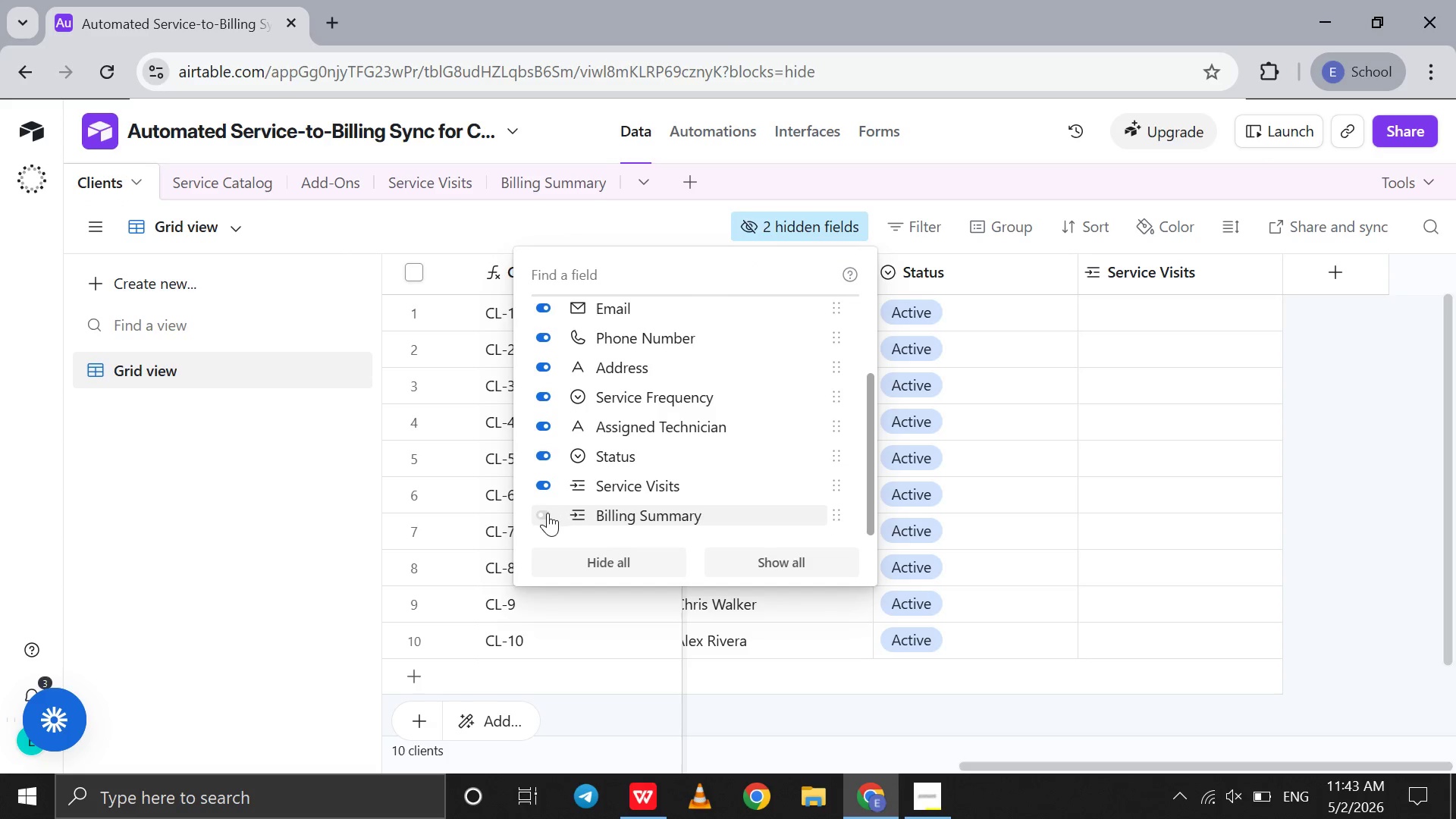 
left_click([548, 513])
 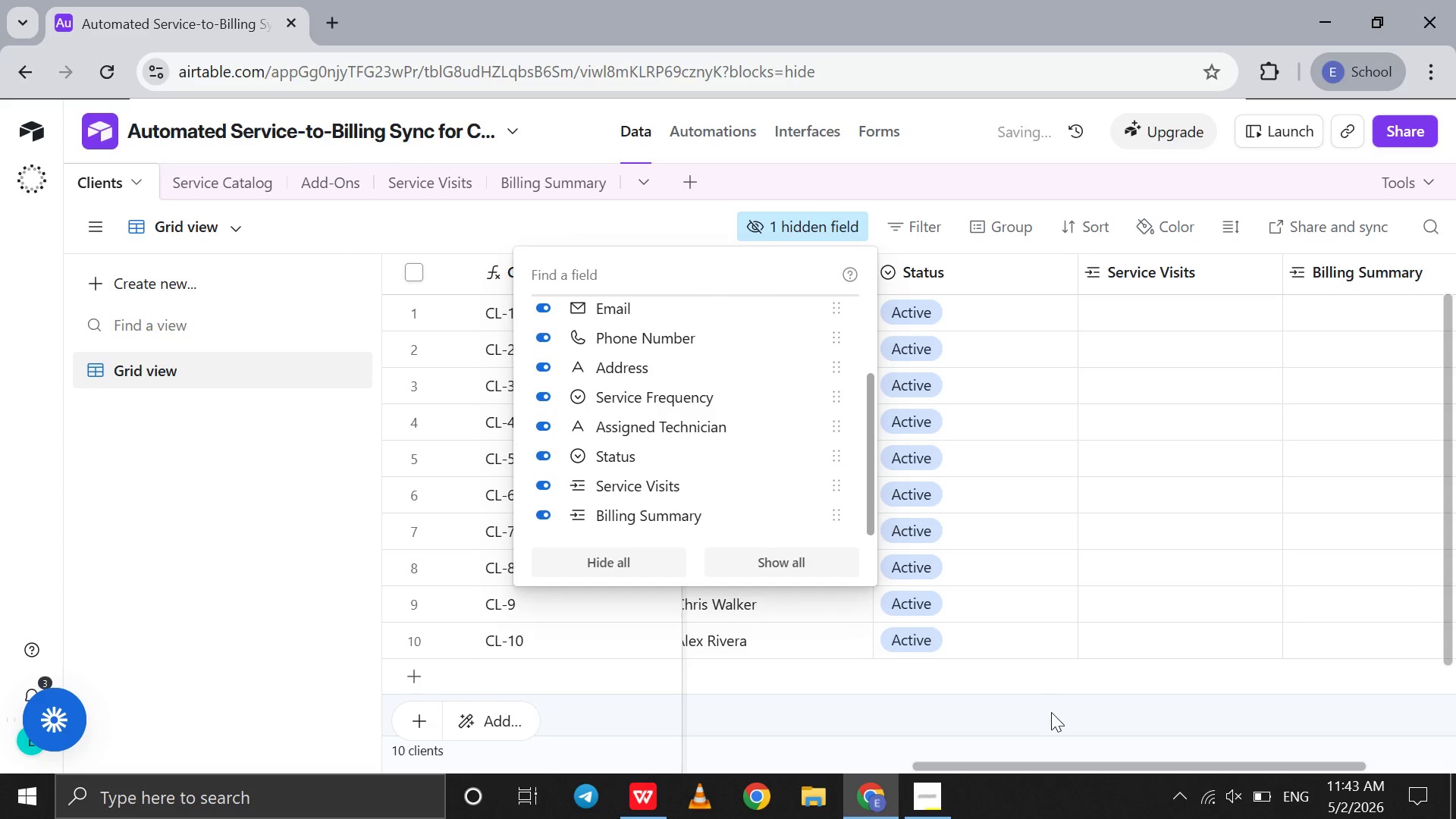 
left_click([1051, 722])
 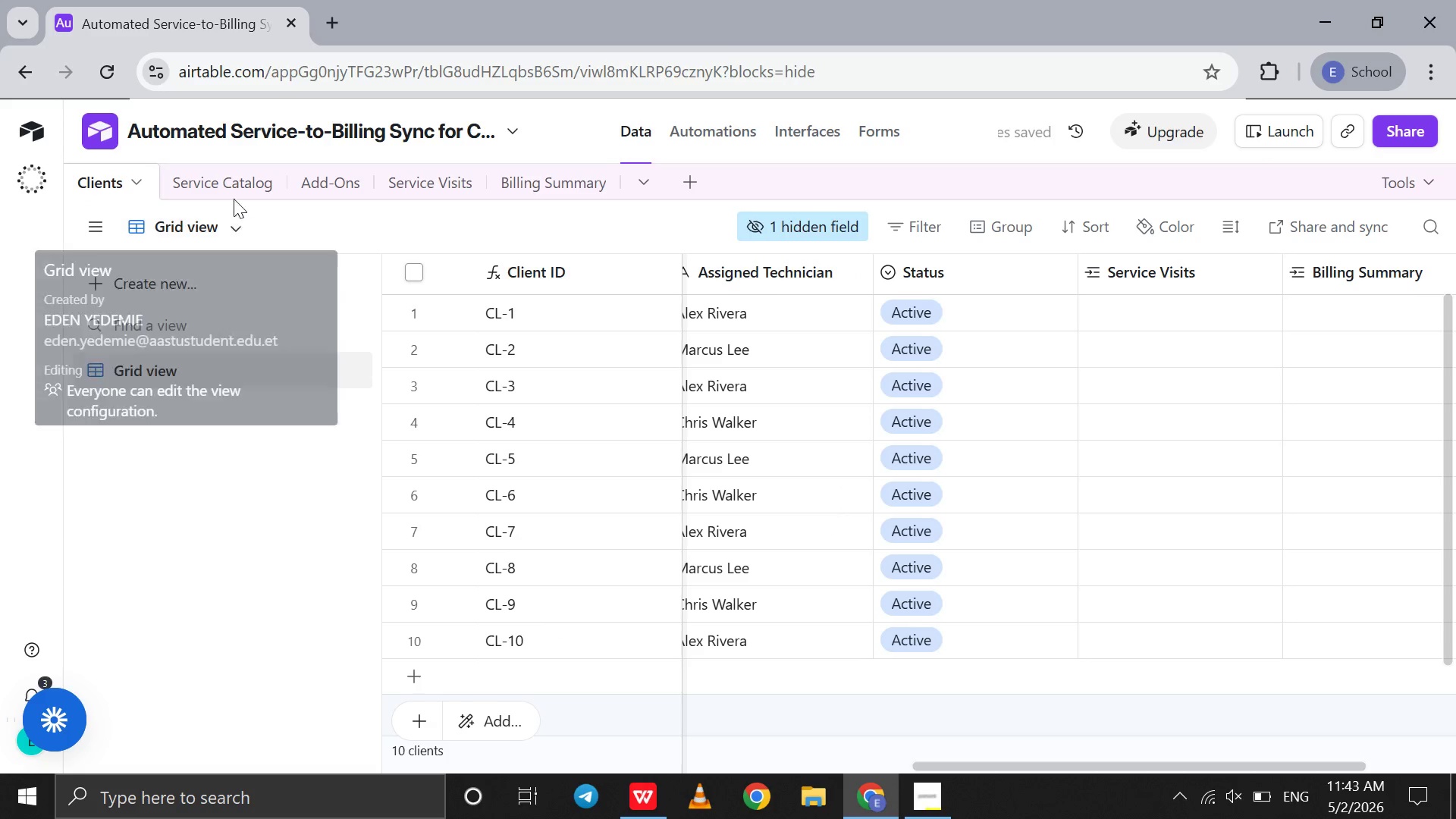 
left_click([228, 190])
 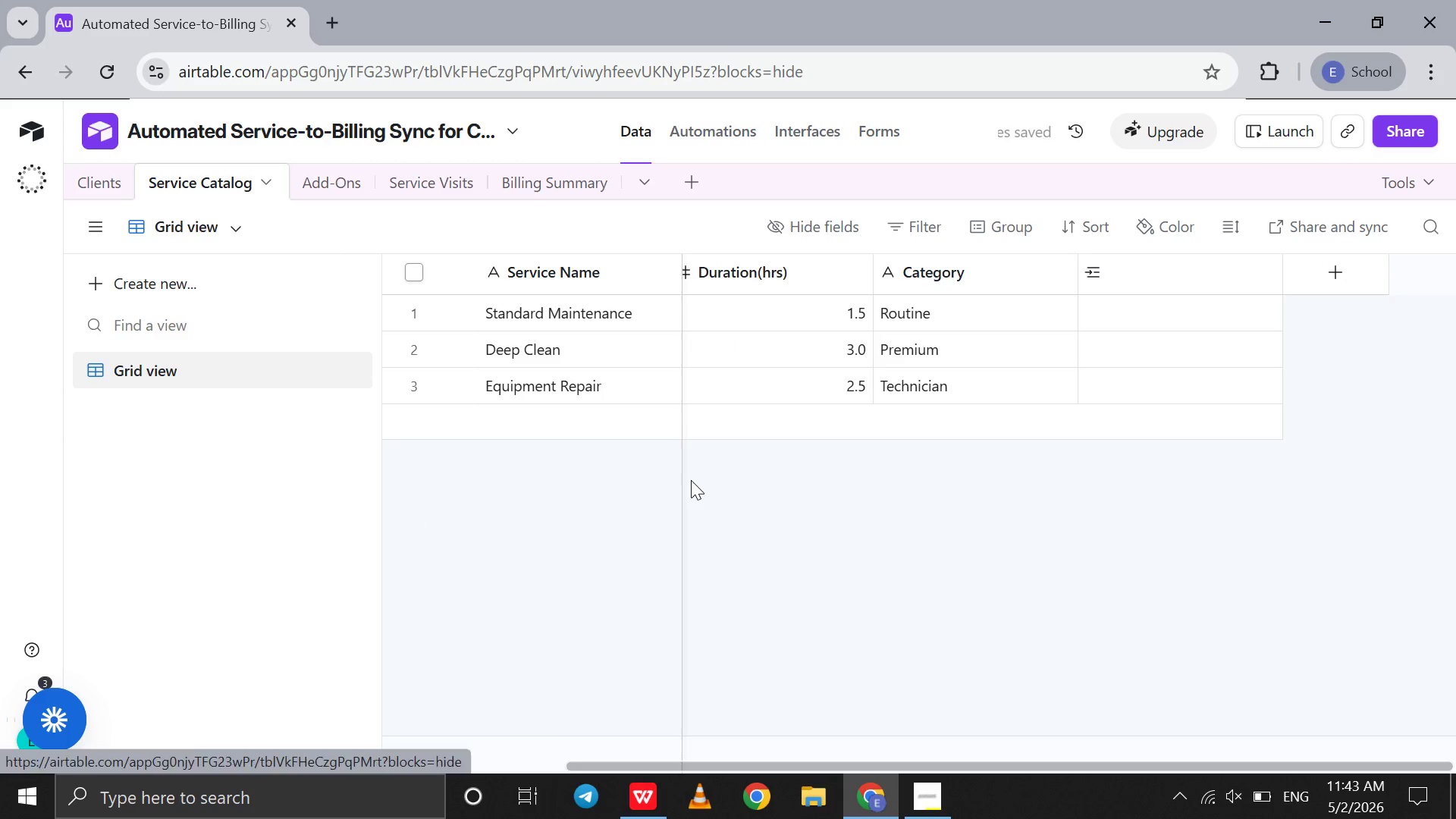 
scroll: coordinate [691, 480], scroll_direction: down, amount: 10.0
 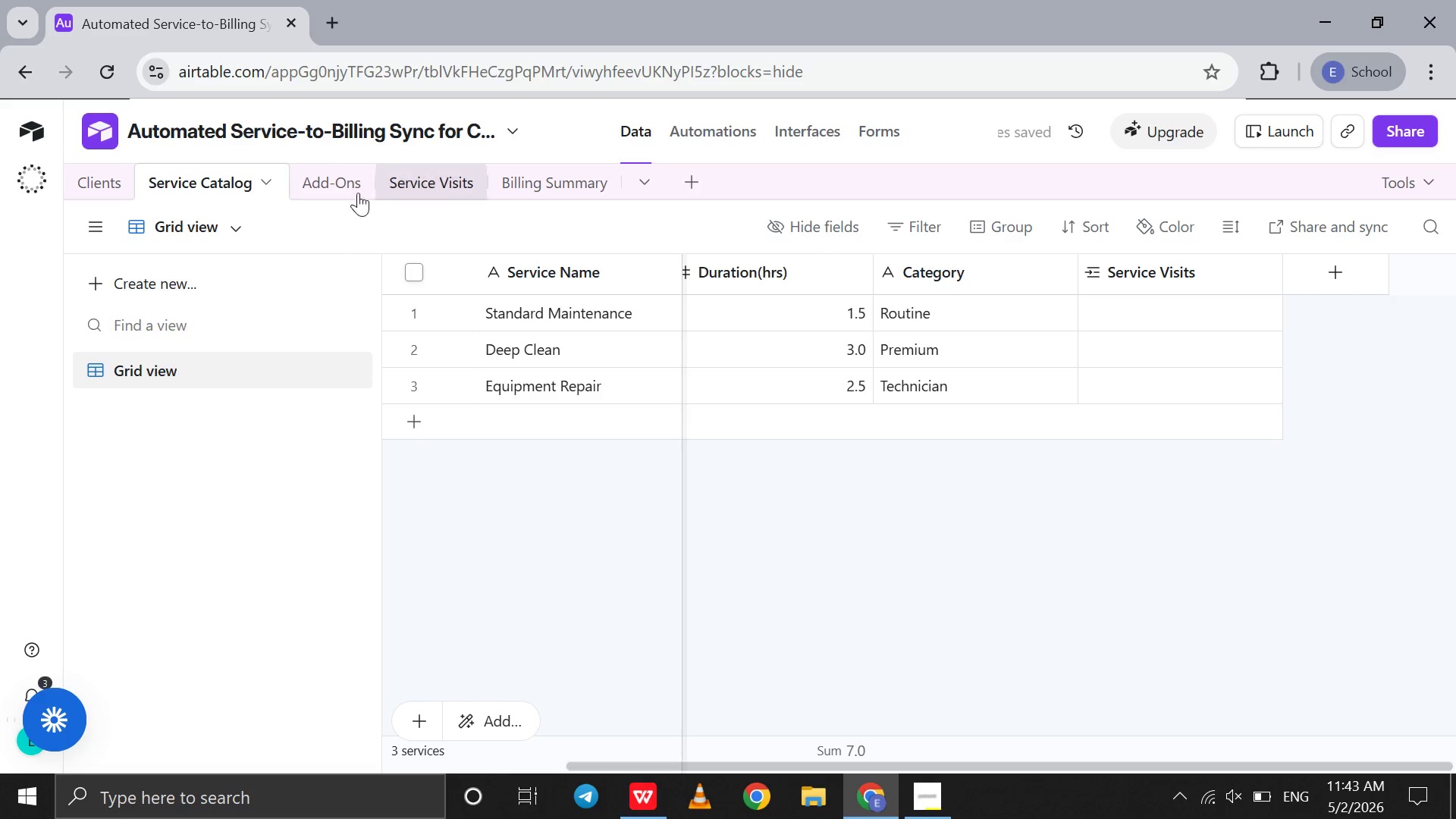 
left_click([340, 192])
 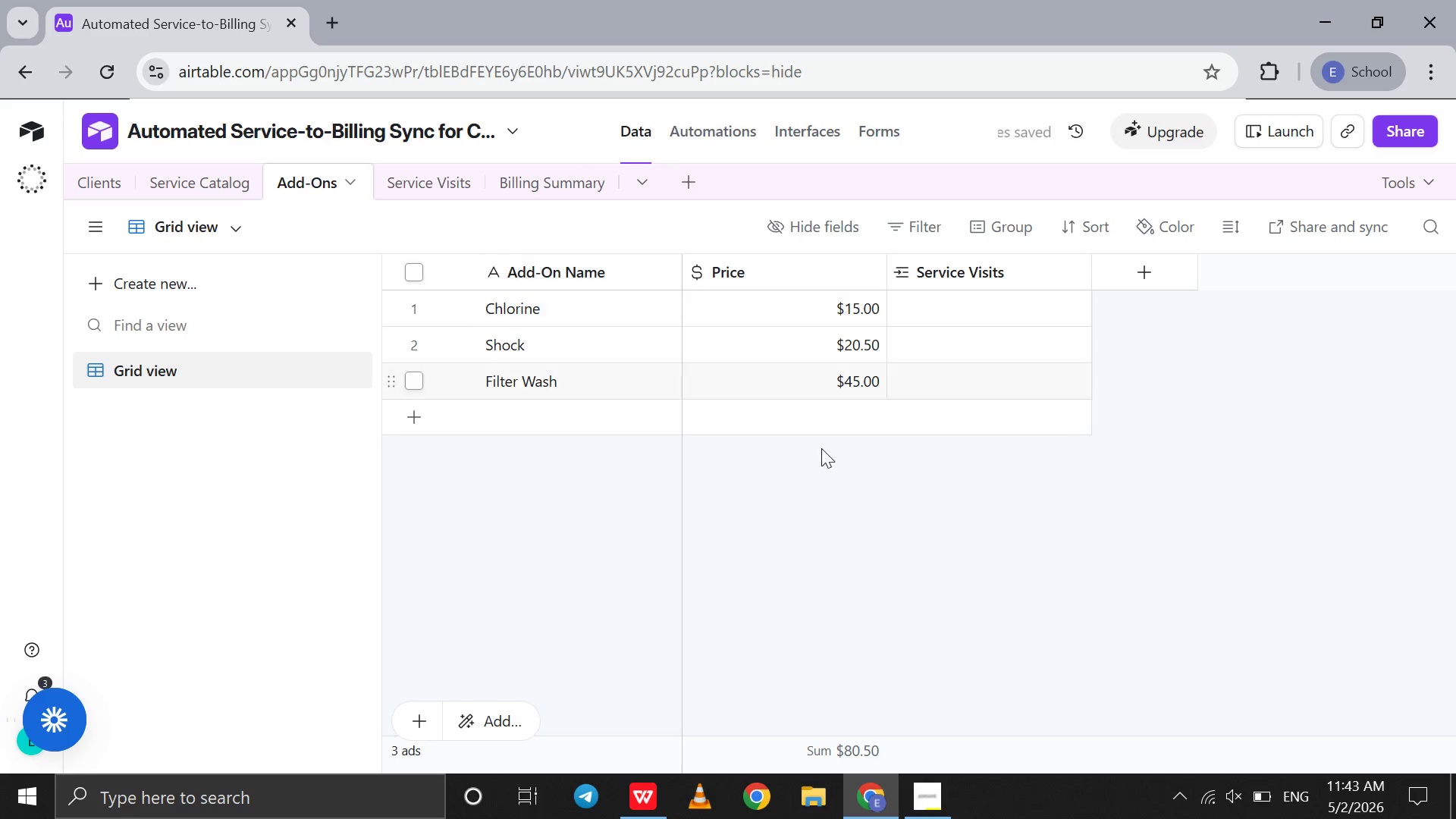 
scroll: coordinate [827, 457], scroll_direction: down, amount: 13.0
 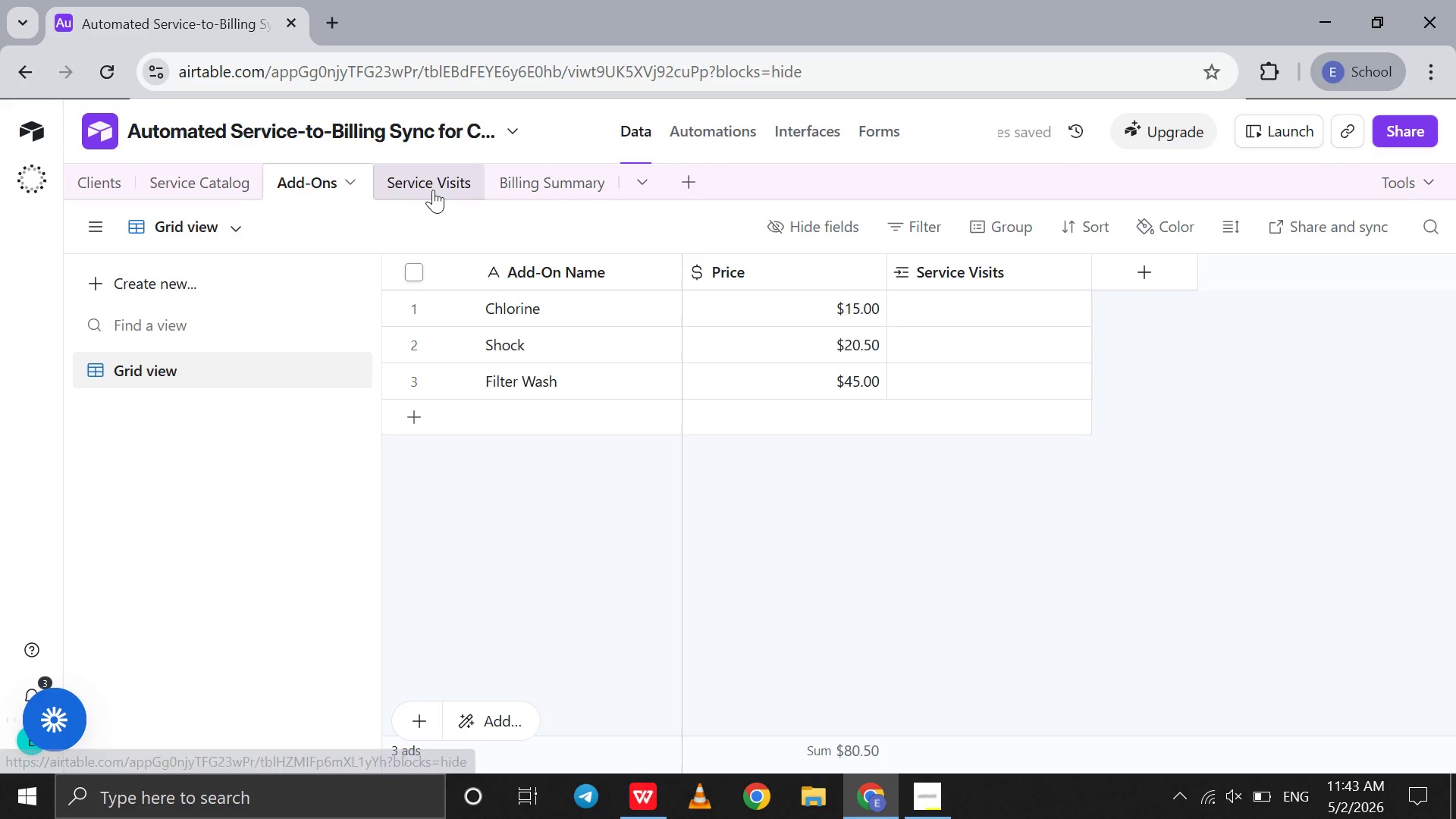 
left_click([433, 190])
 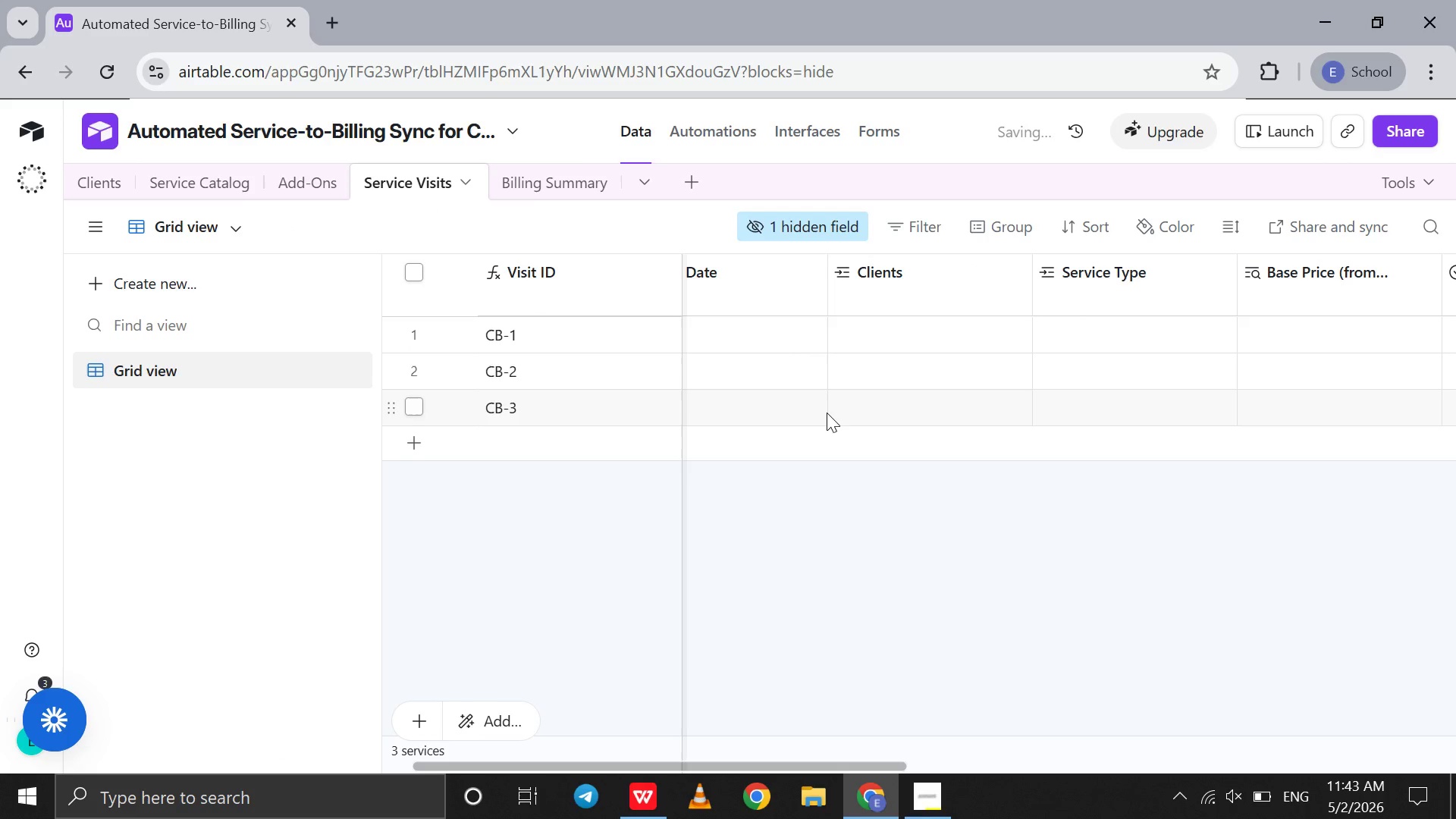 
scroll: coordinate [827, 413], scroll_direction: down, amount: 7.0
 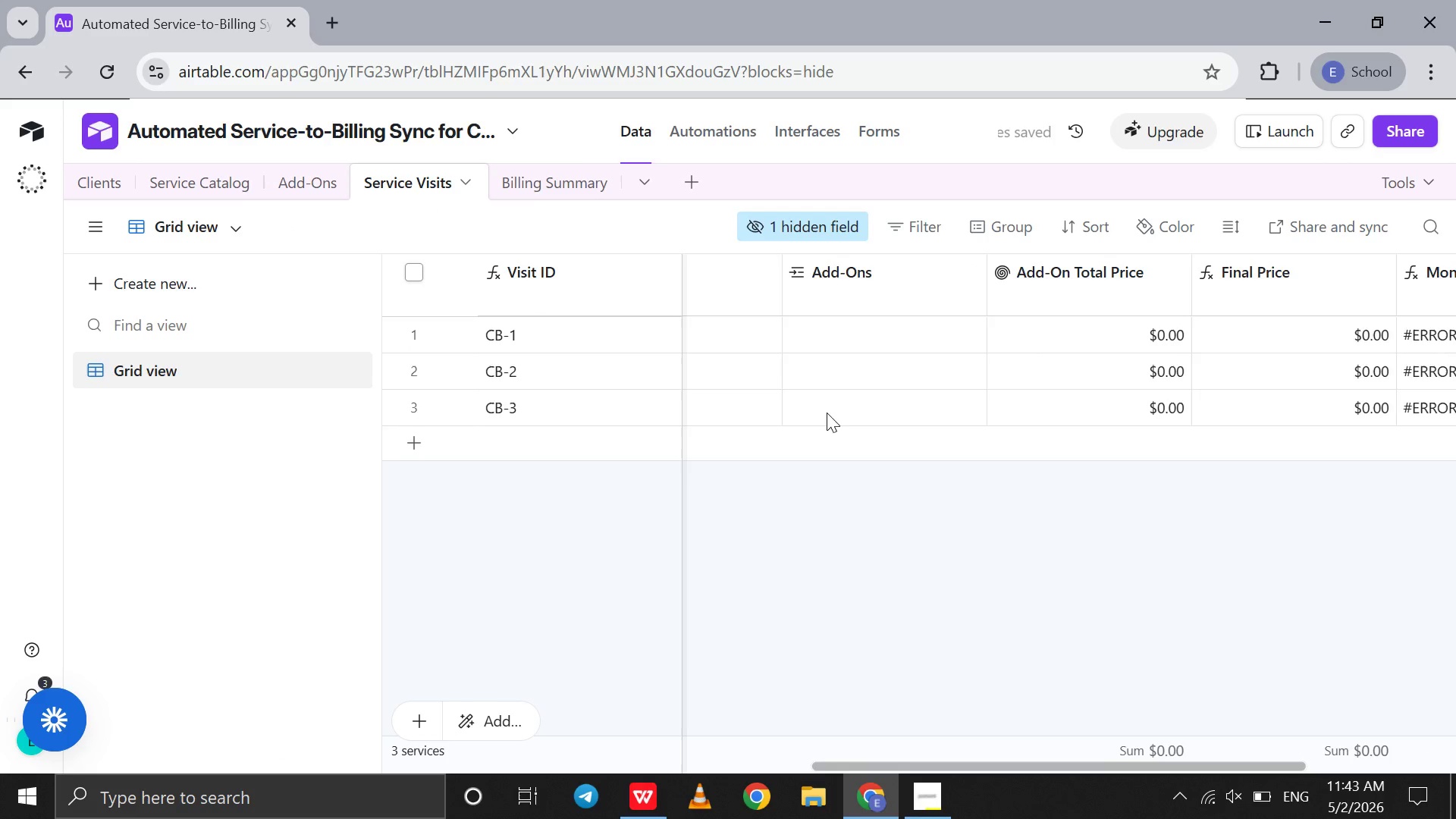 
scroll: coordinate [827, 413], scroll_direction: up, amount: 102.0
 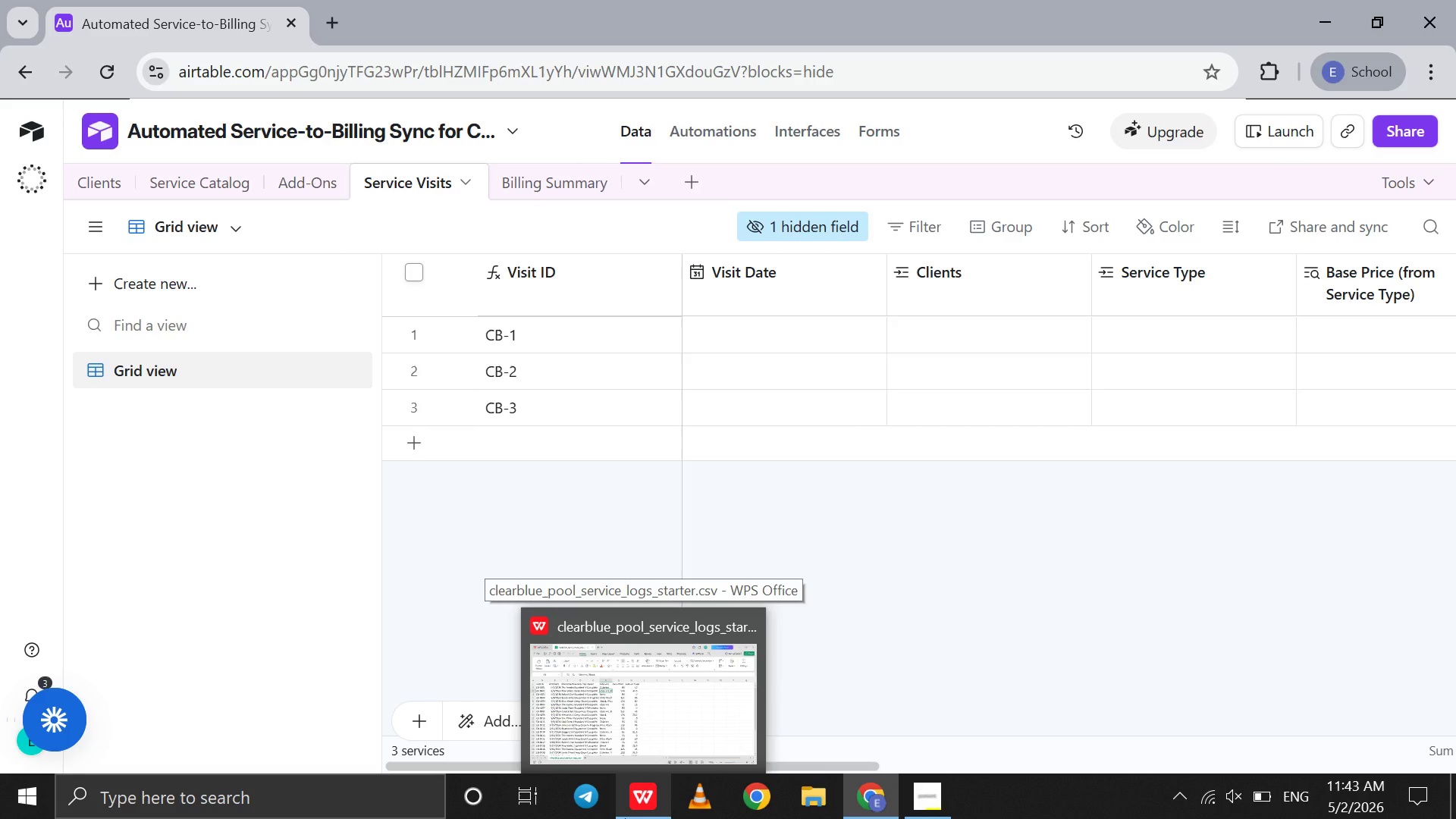 
wait(19.67)
 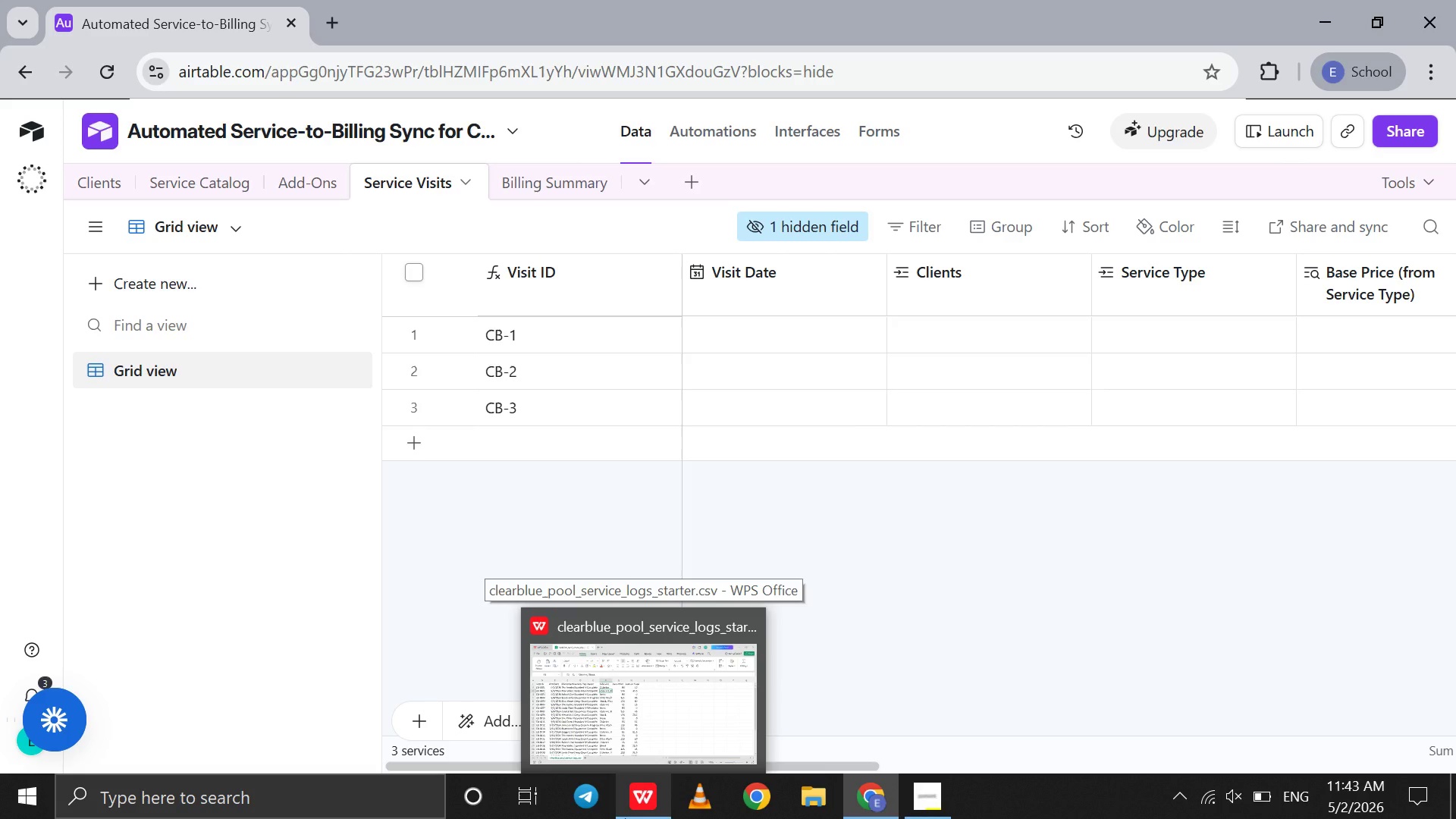 
left_click([661, 725])
 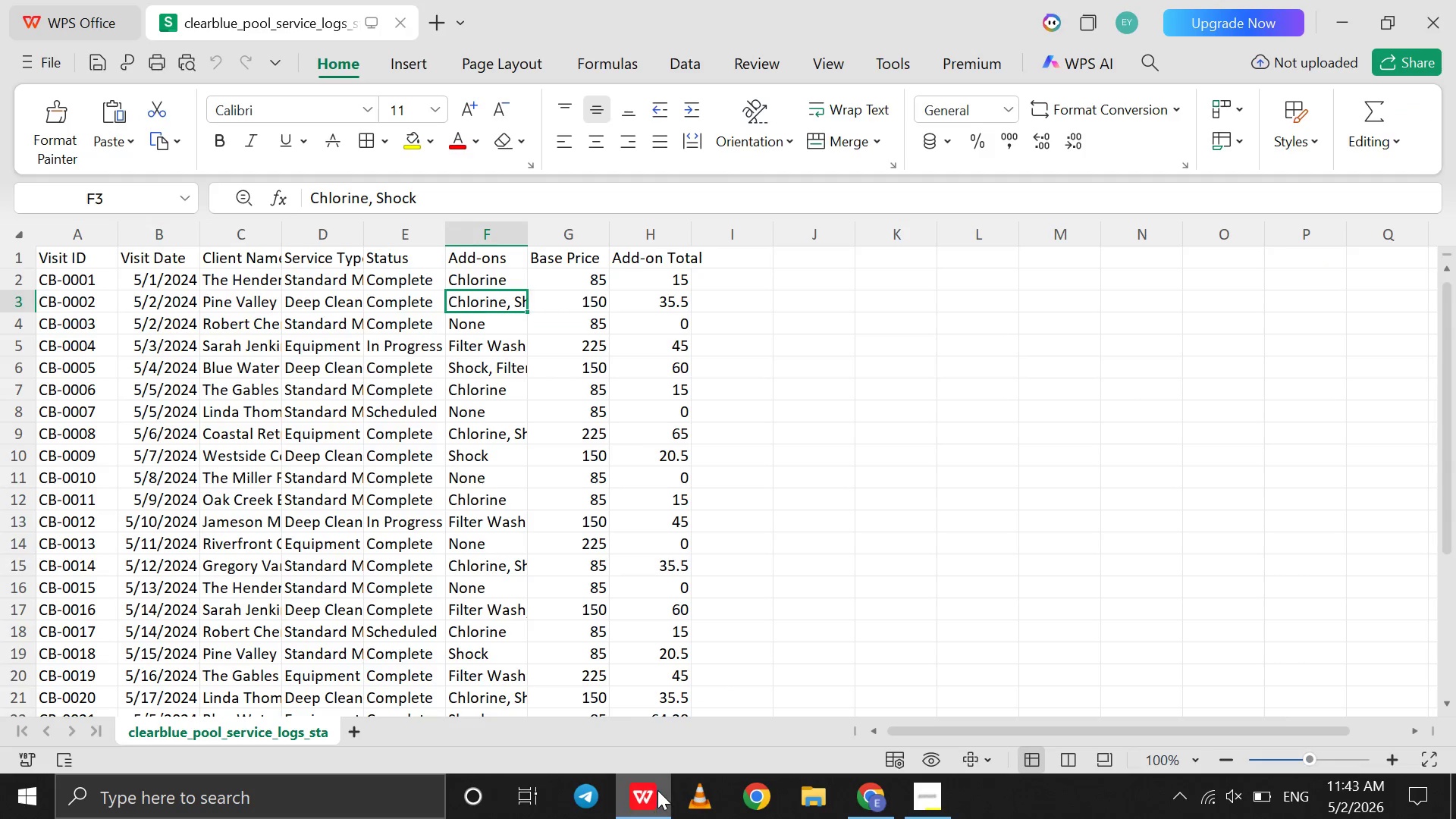 
left_click([654, 794])
 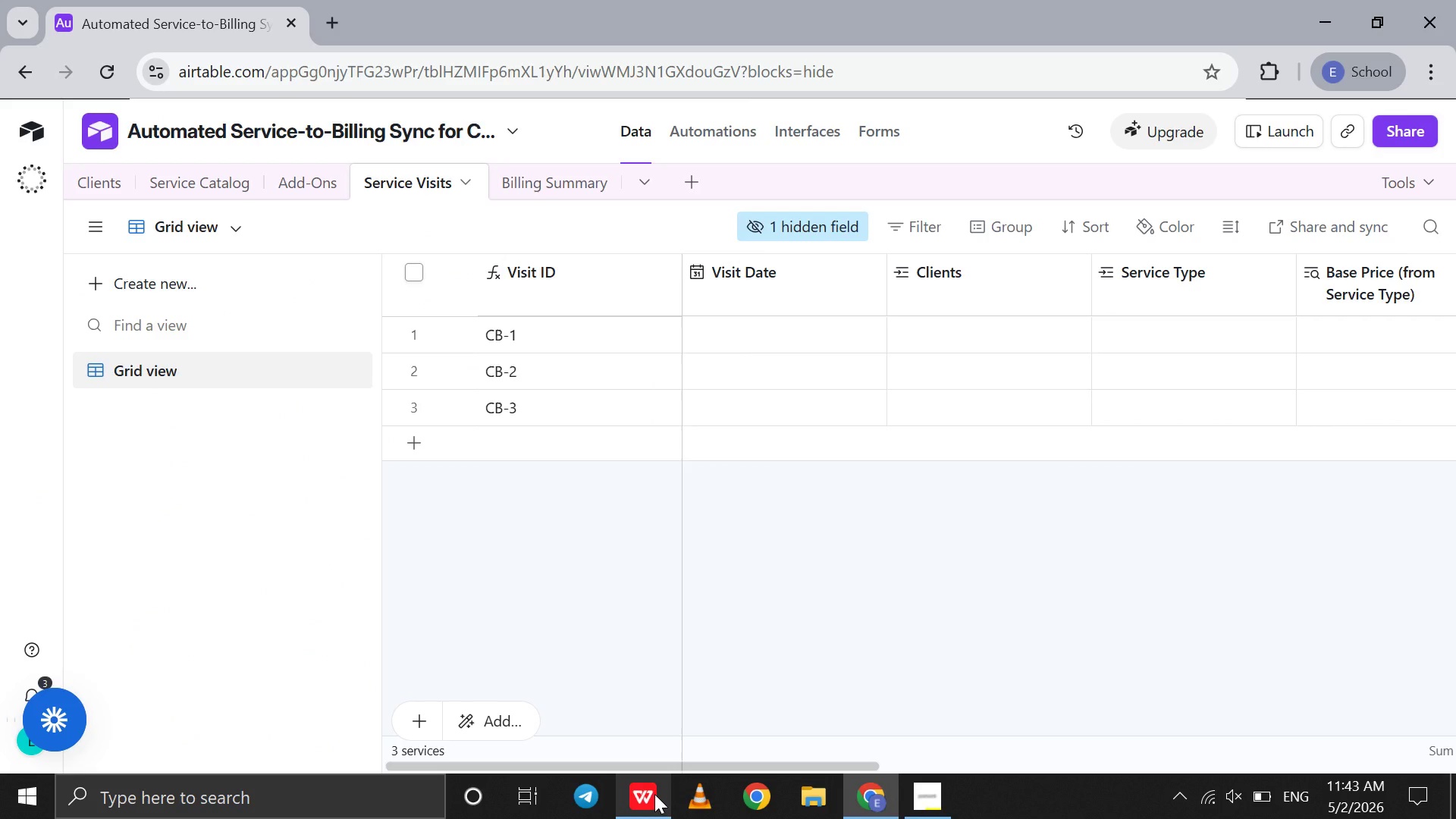 
left_click([654, 794])
 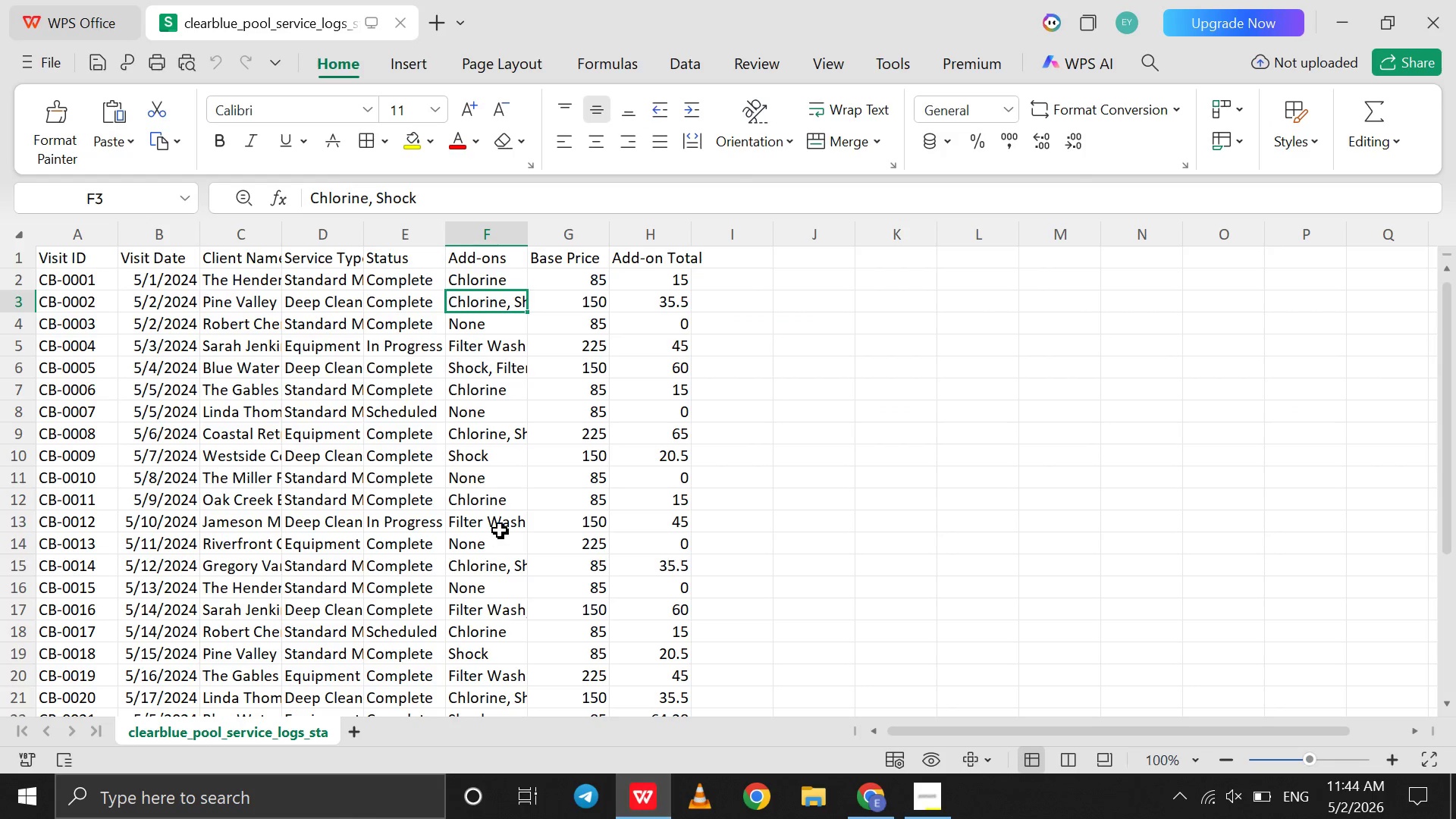 
scroll: coordinate [500, 530], scroll_direction: down, amount: 2.0
 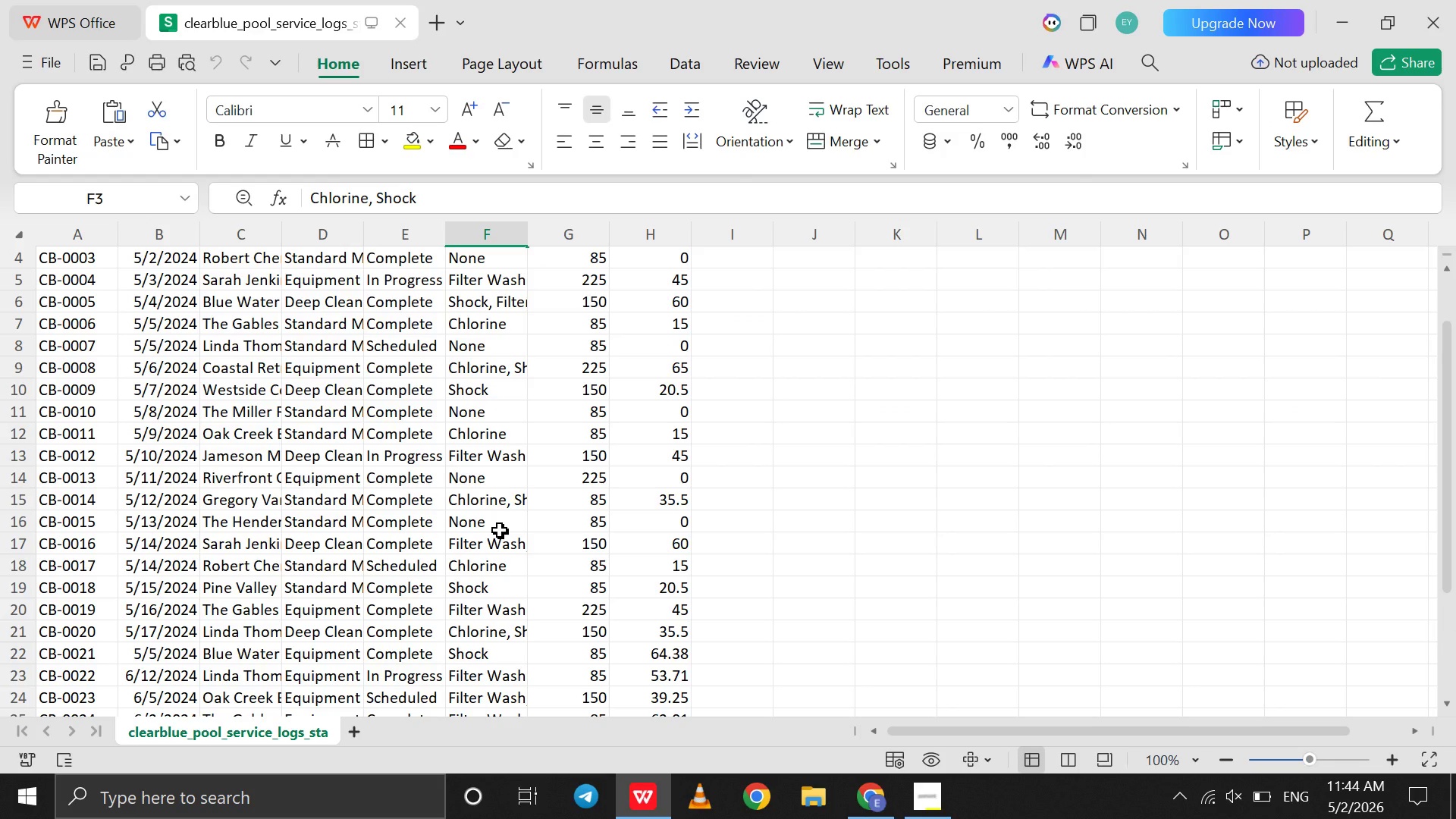 
scroll: coordinate [500, 530], scroll_direction: up, amount: 2.0
 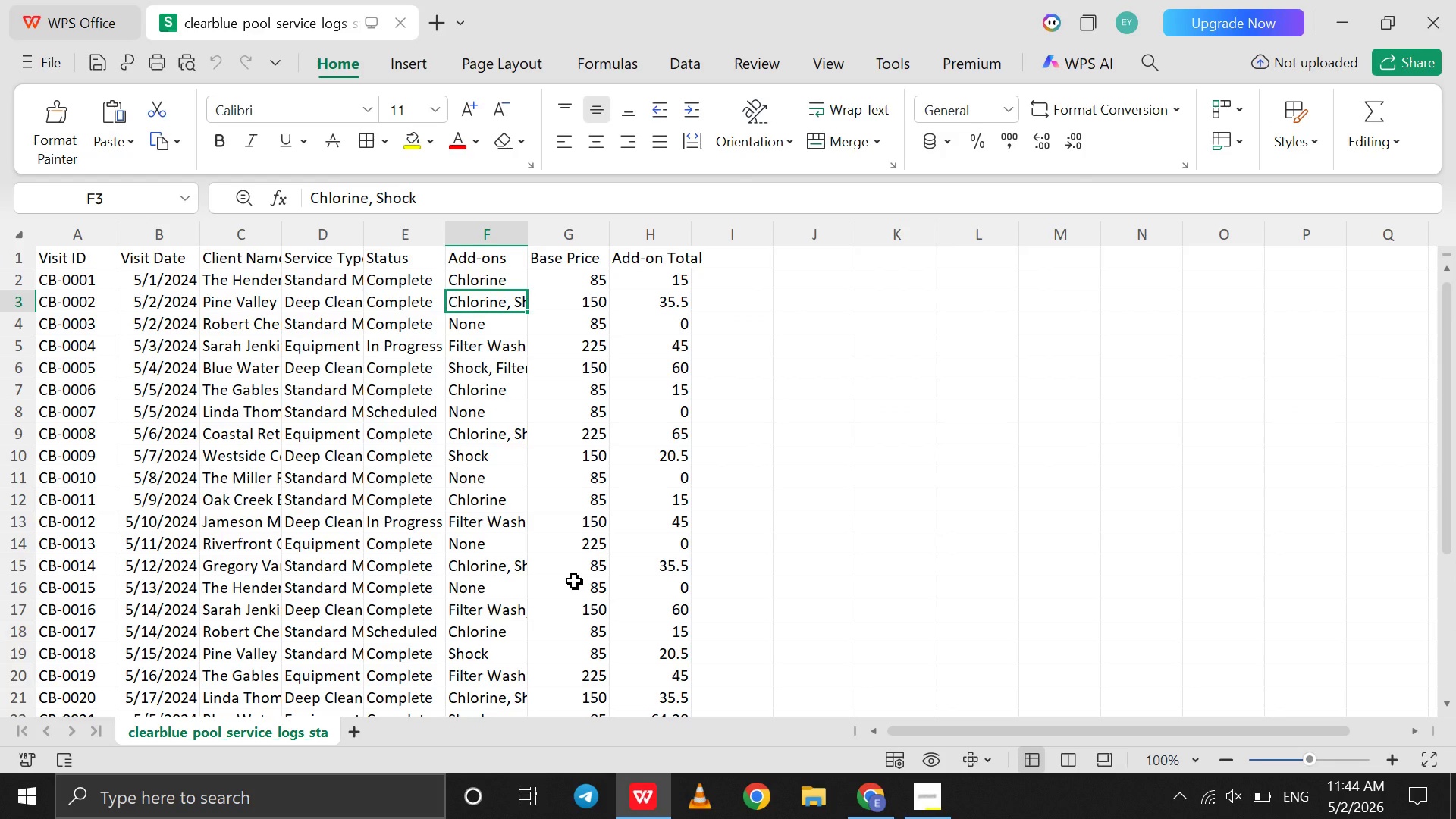 
wait(17.88)
 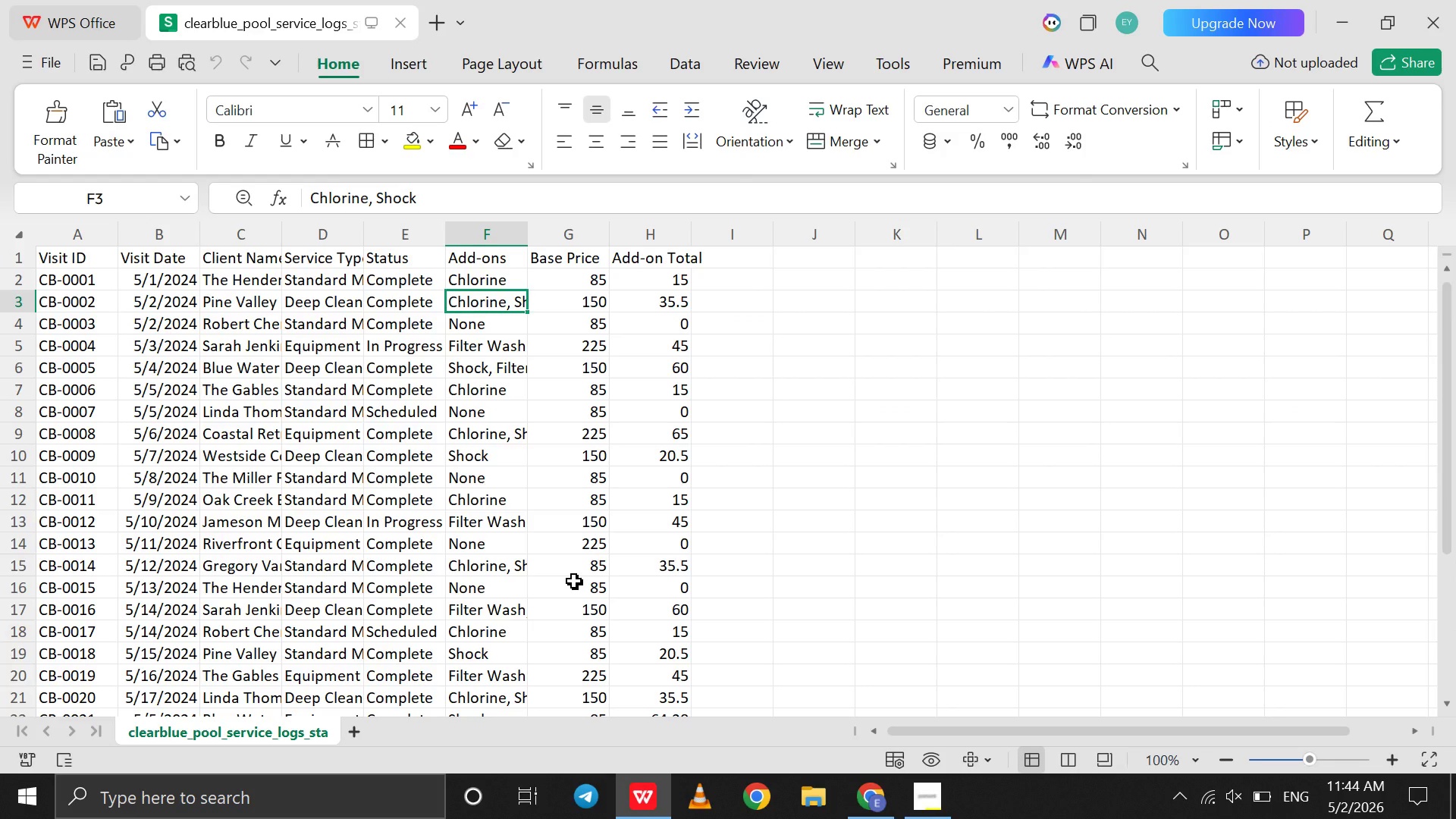 
left_click([846, 791])
 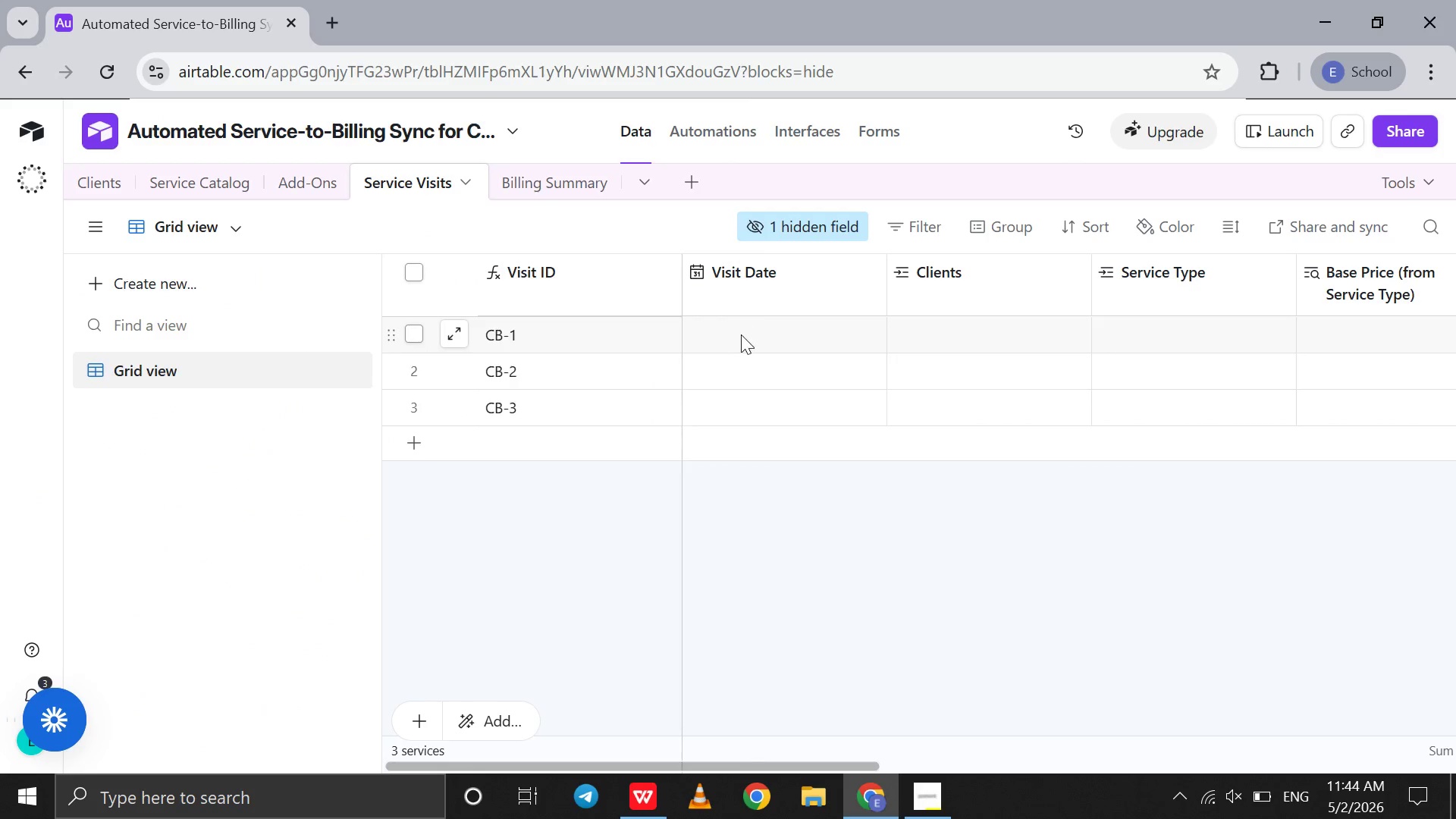 
double_click([741, 334])
 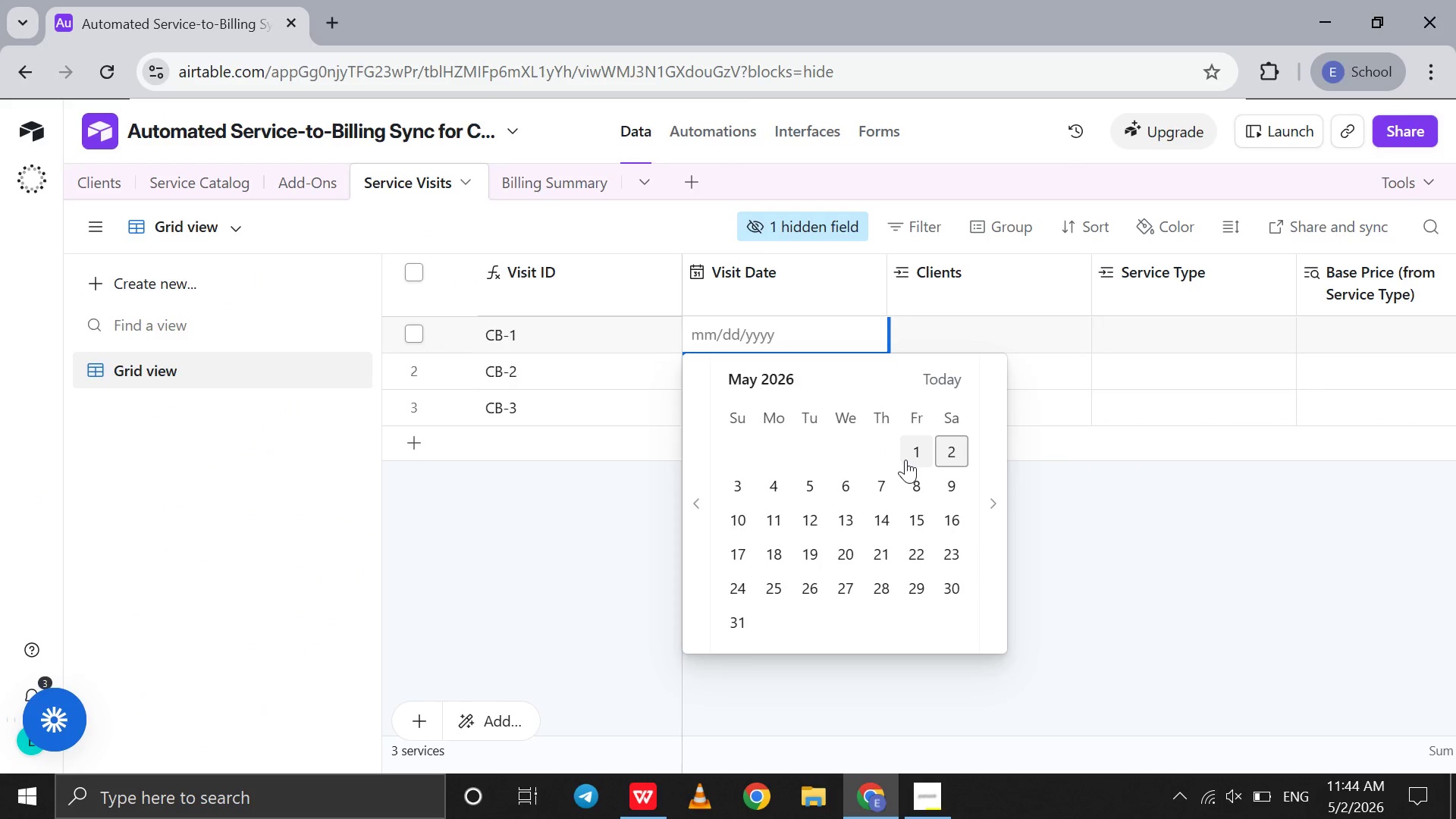 
left_click([912, 454])
 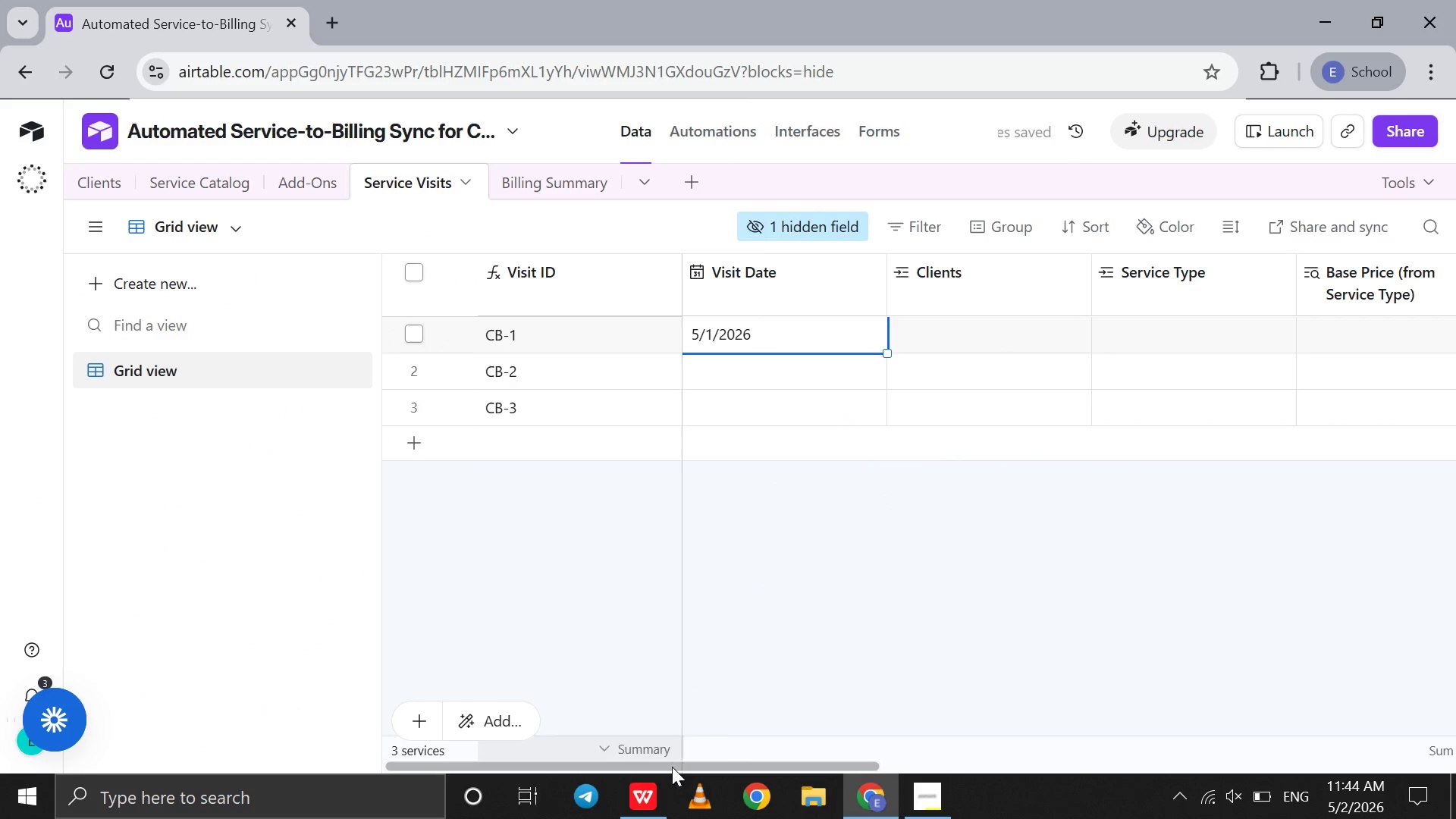 
left_click([649, 806])
 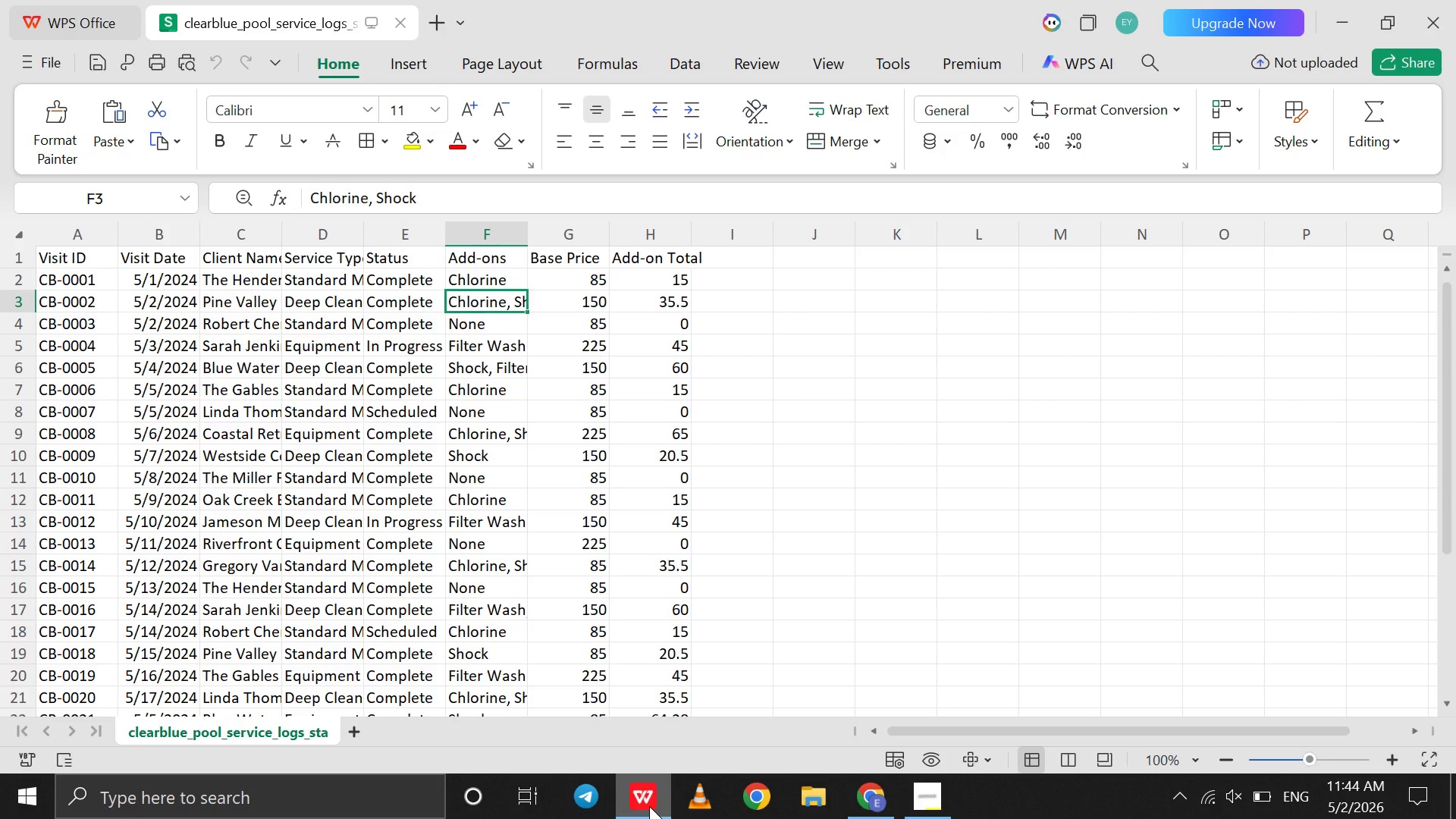 
left_click([649, 806])
 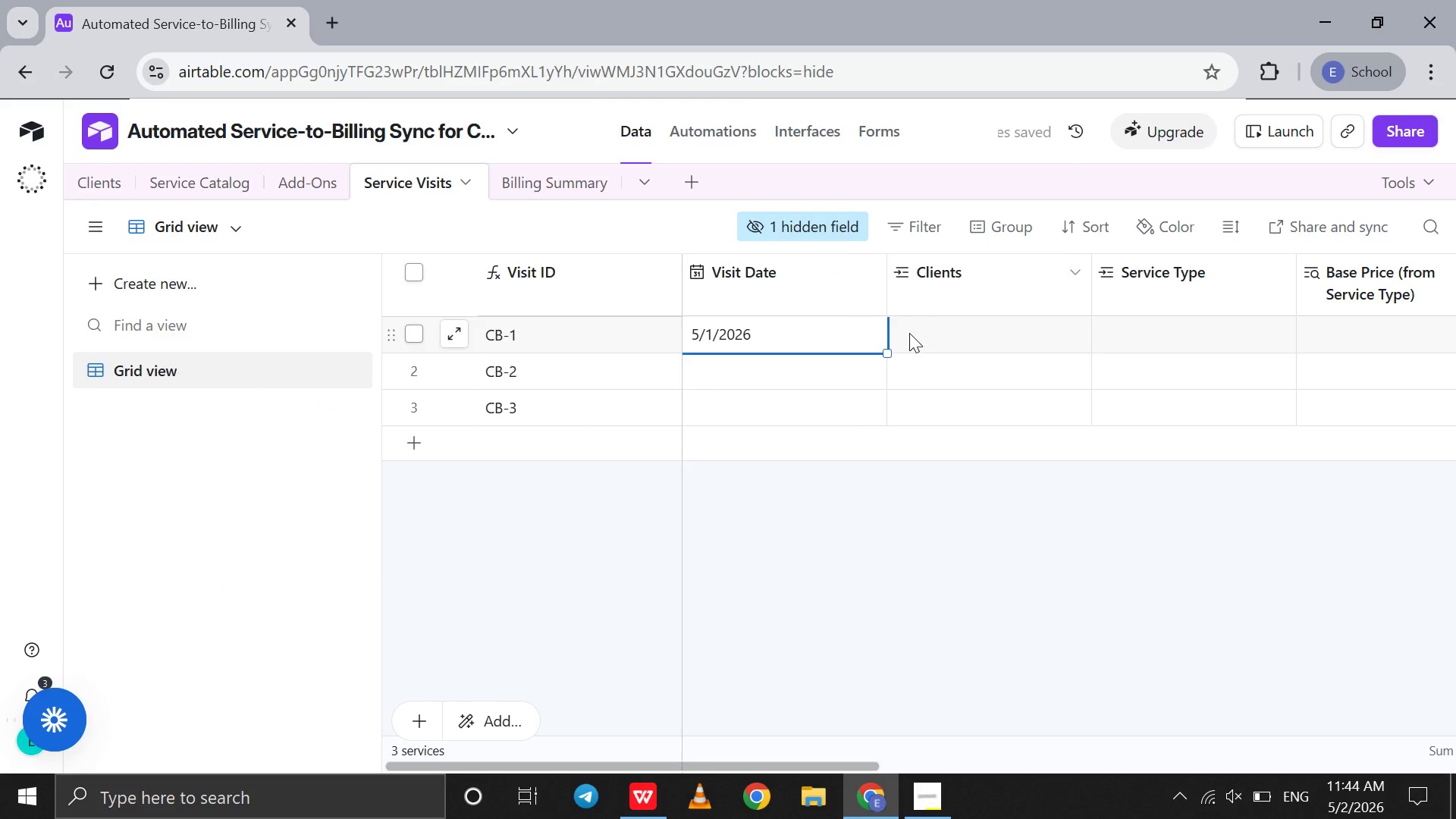 
left_click([909, 334])
 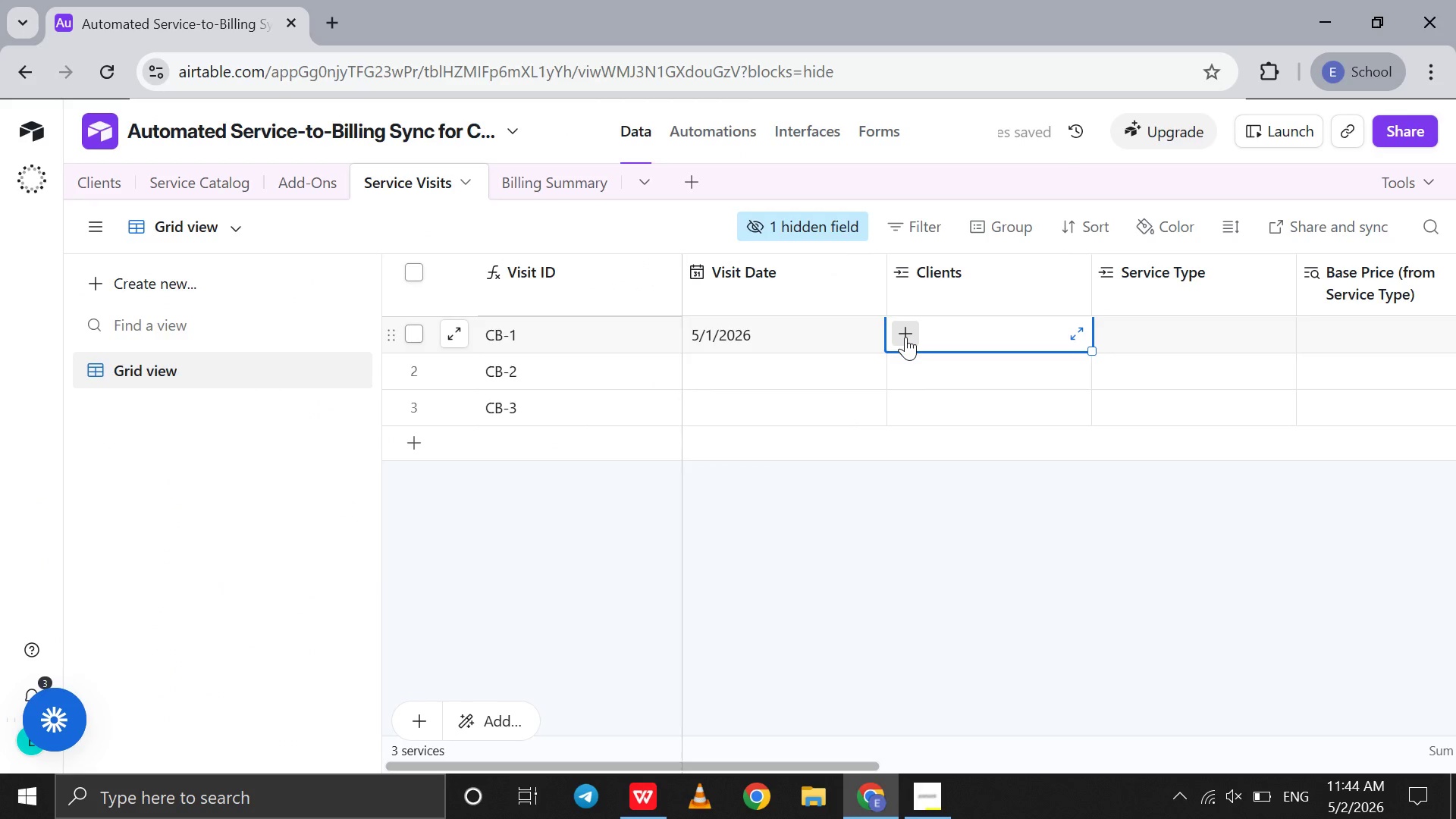 
left_click([905, 337])
 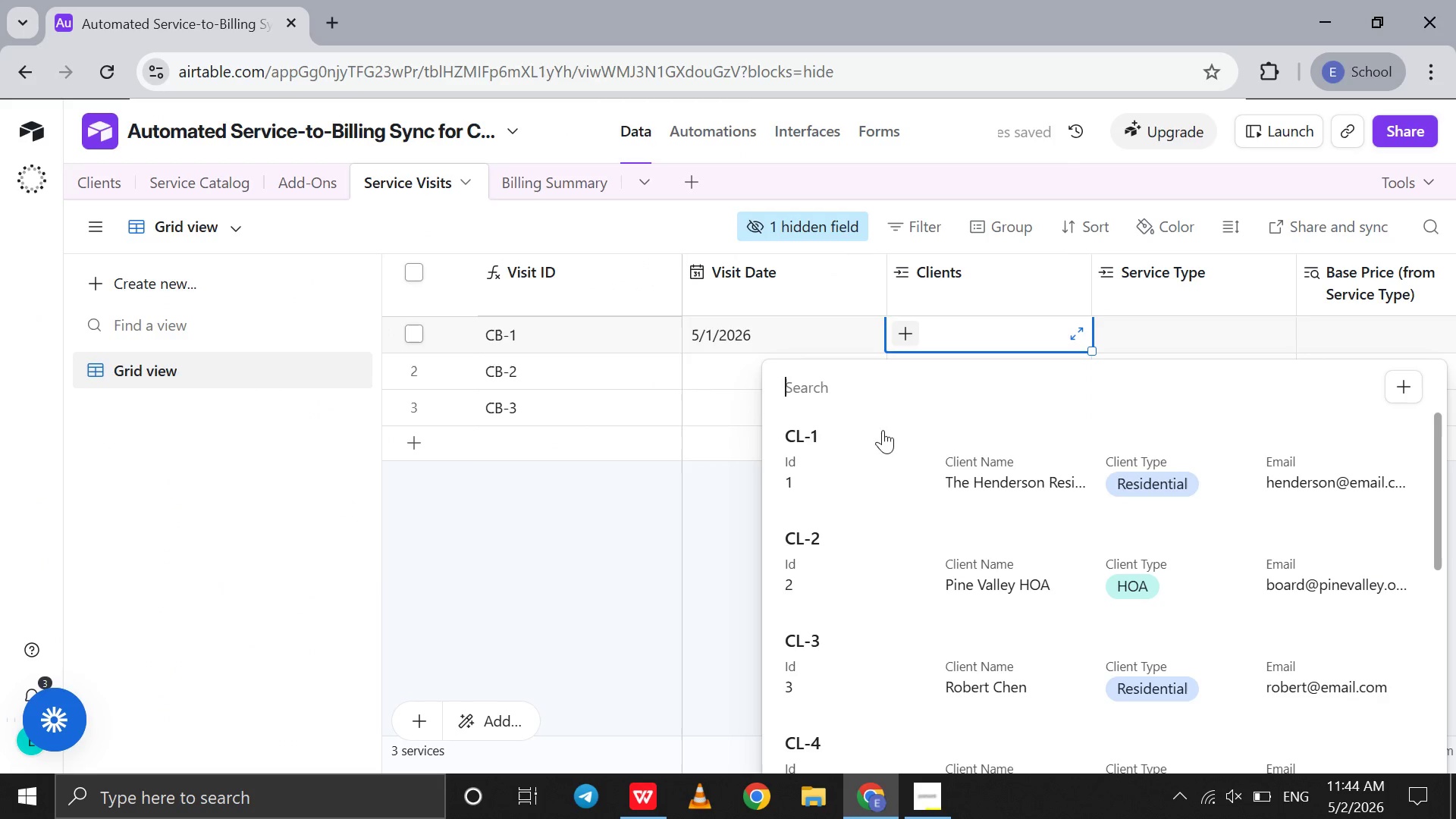 
left_click([941, 468])
 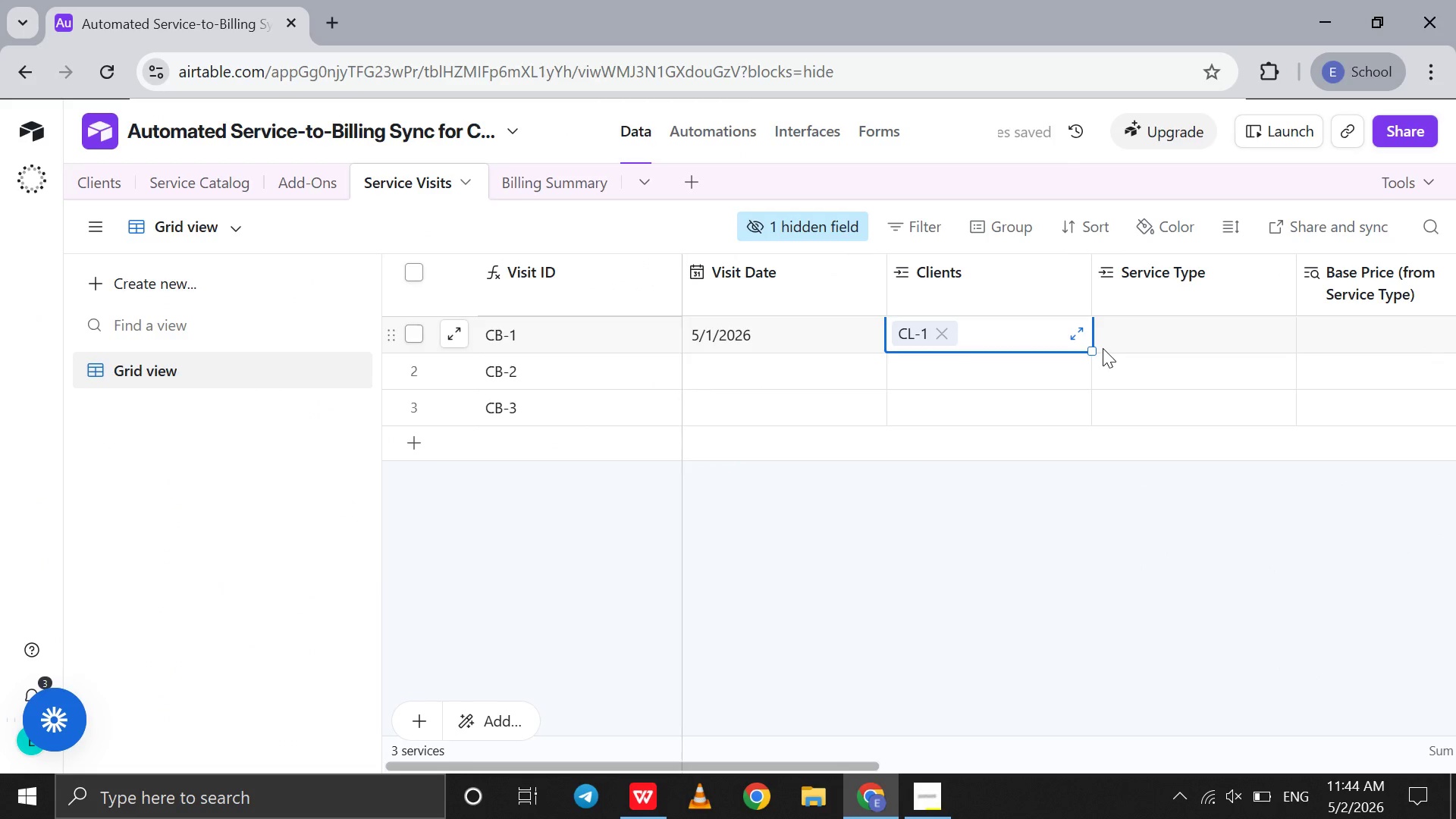 
double_click([1106, 336])
 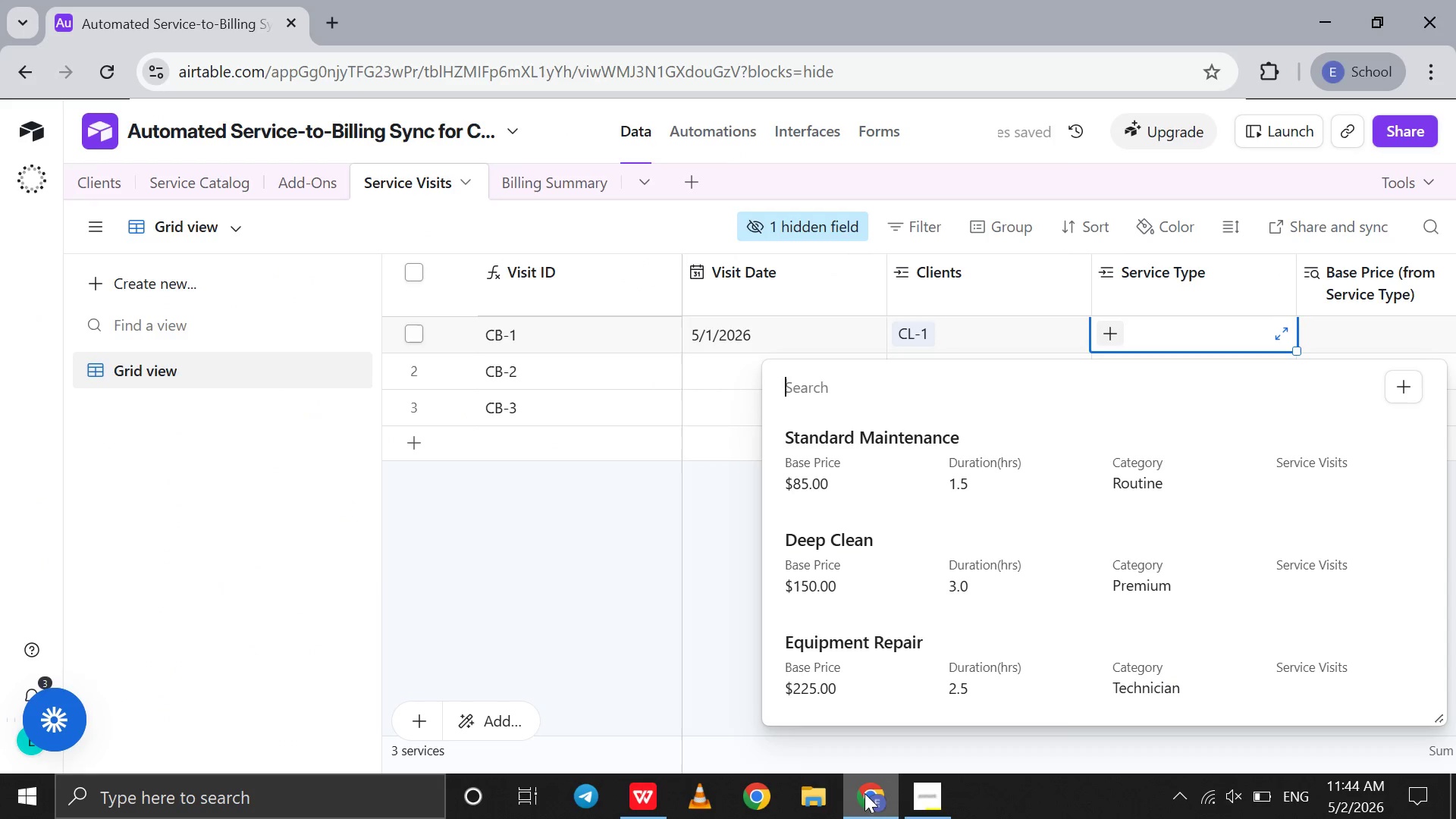 
left_click([861, 807])
 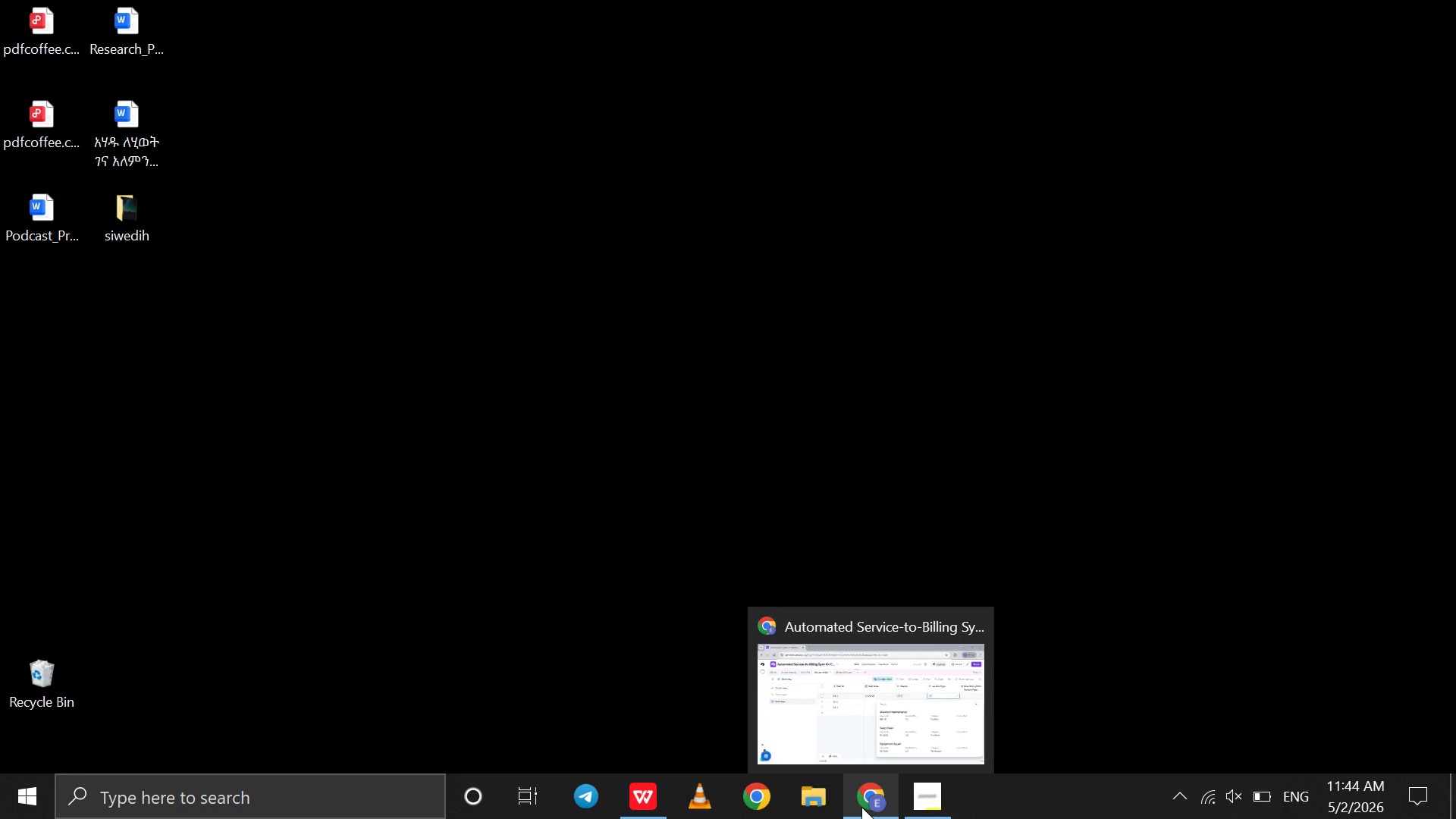 
left_click([861, 807])
 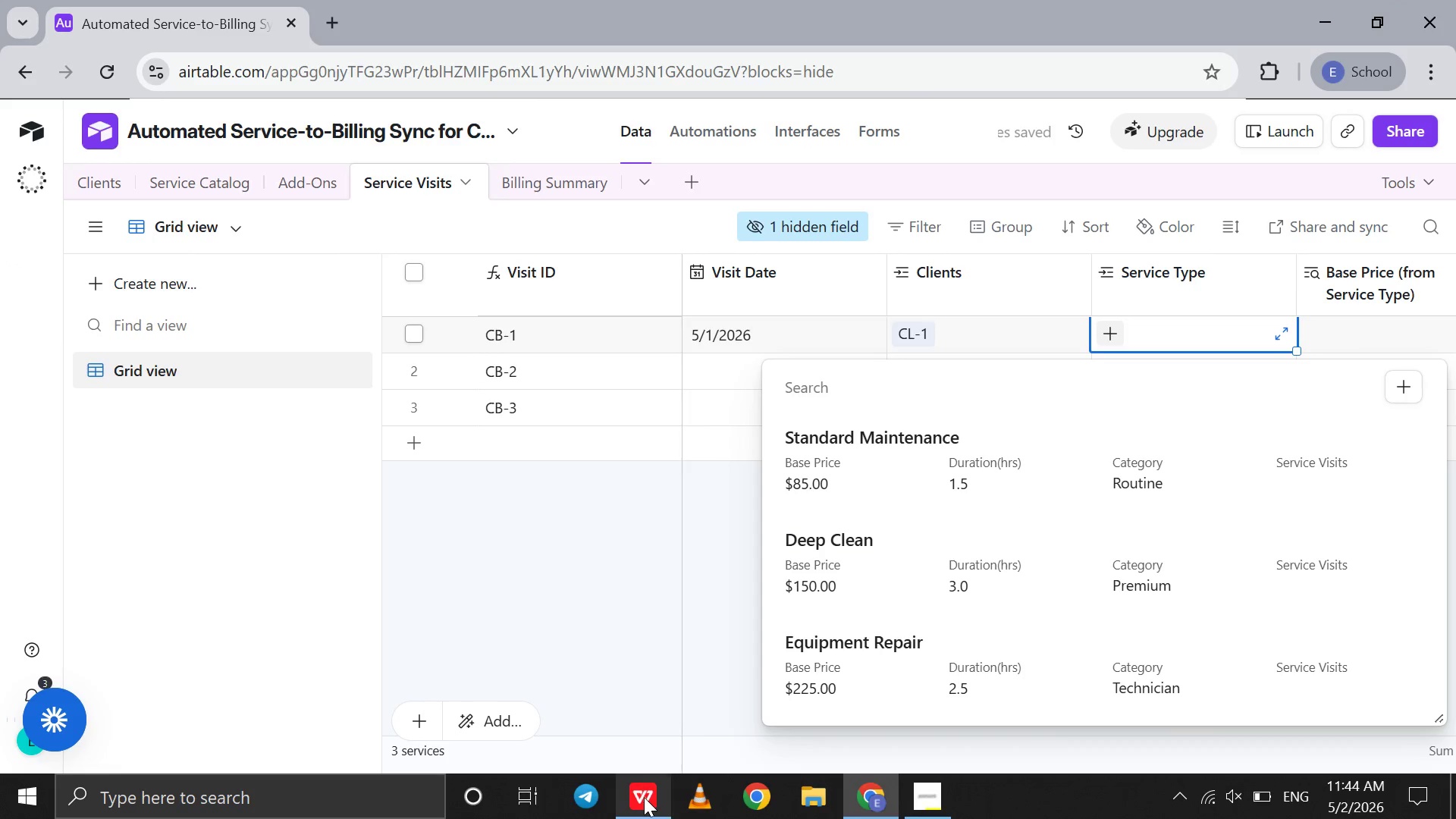 
left_click([644, 797])
 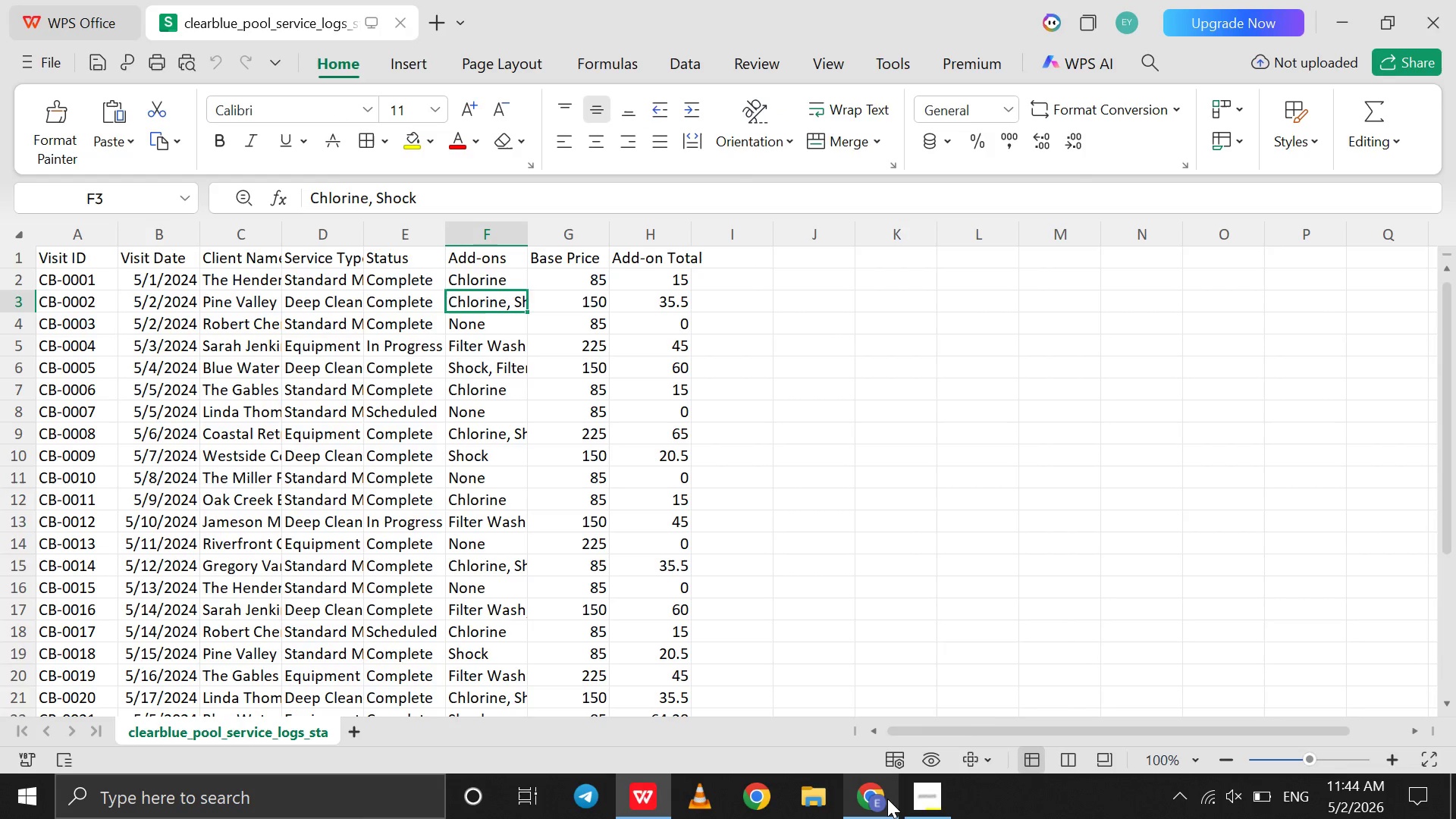 
left_click([883, 799])
 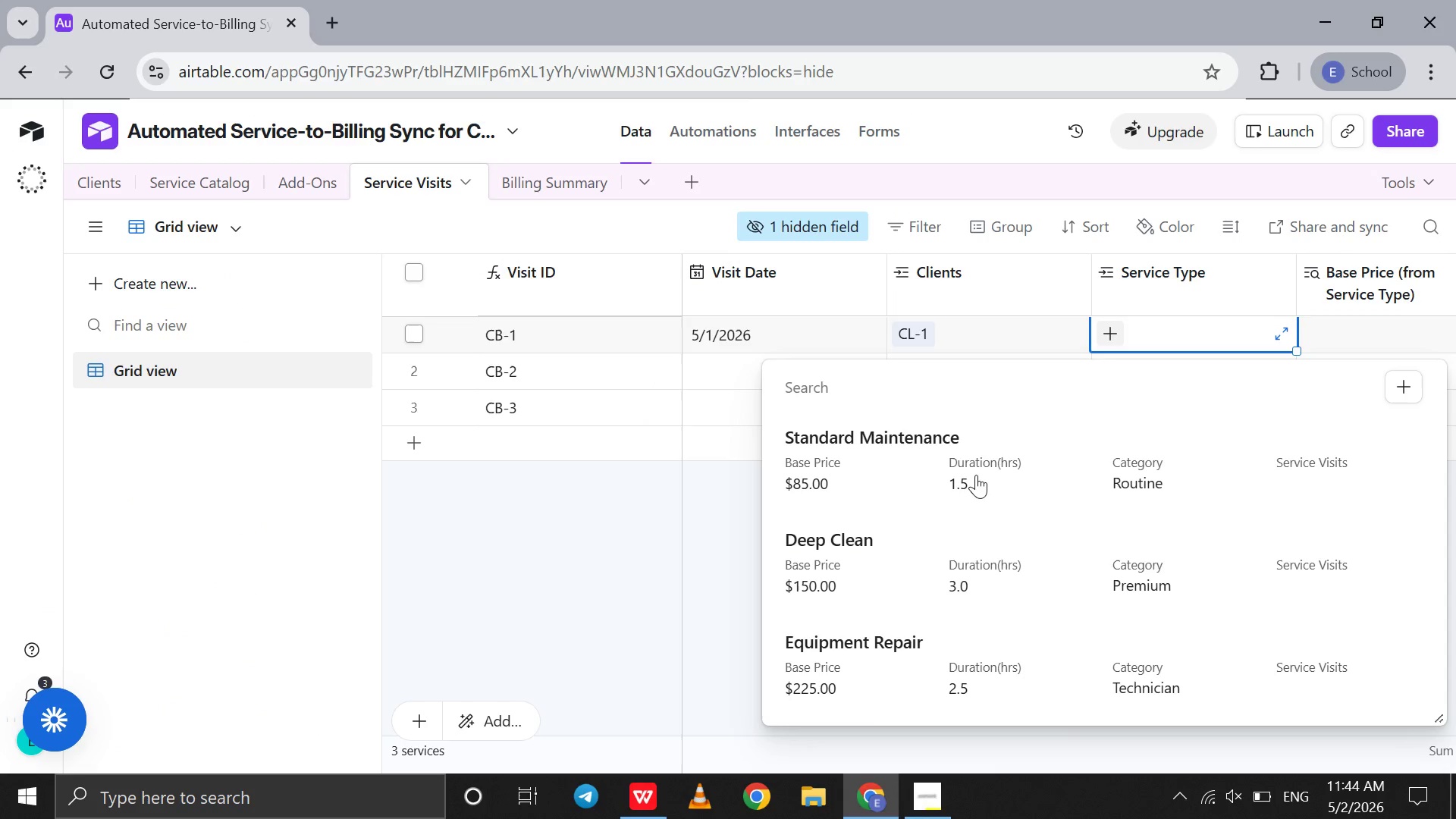 
left_click([977, 472])
 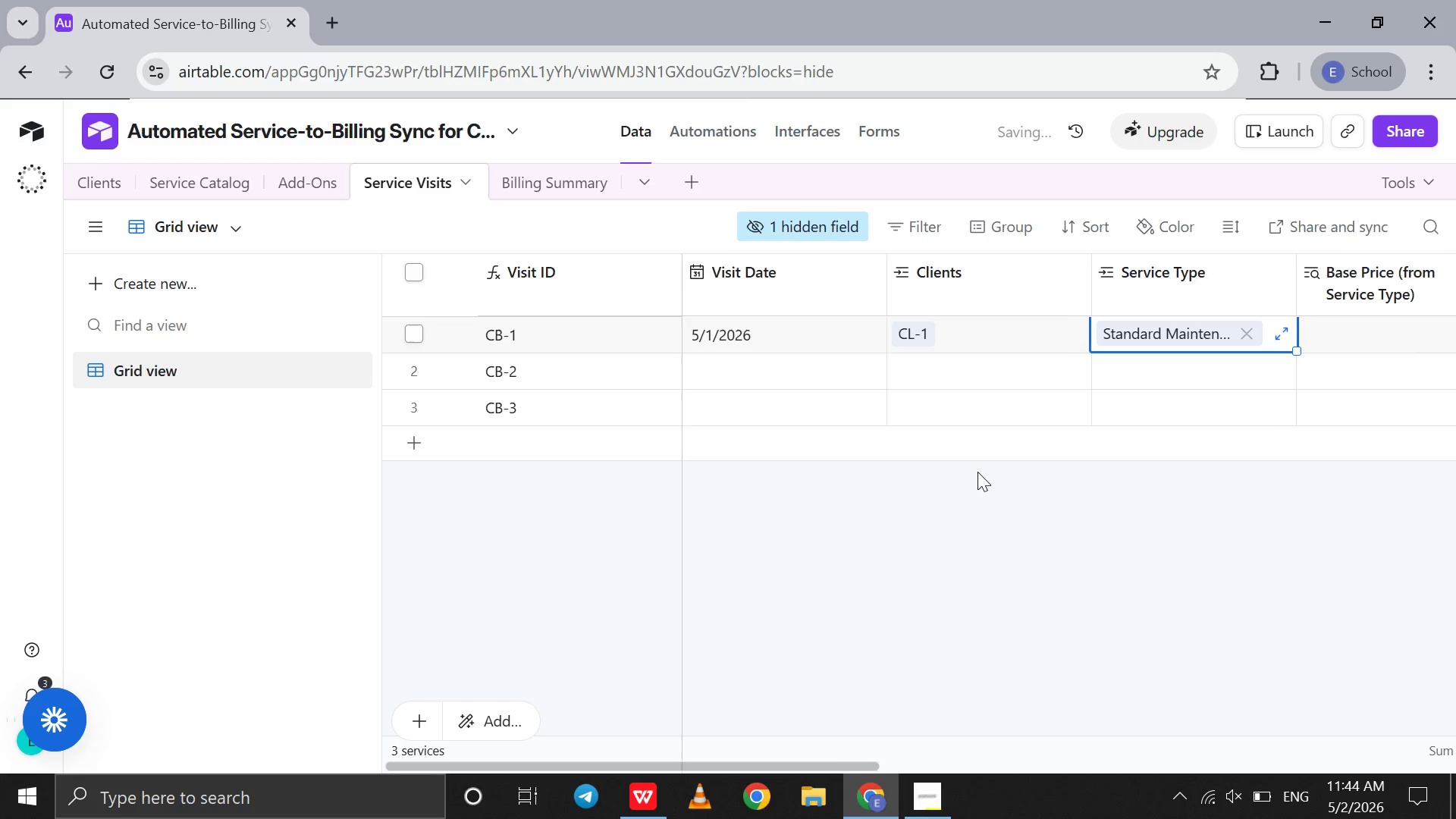 
scroll: coordinate [977, 472], scroll_direction: down, amount: 5.0
 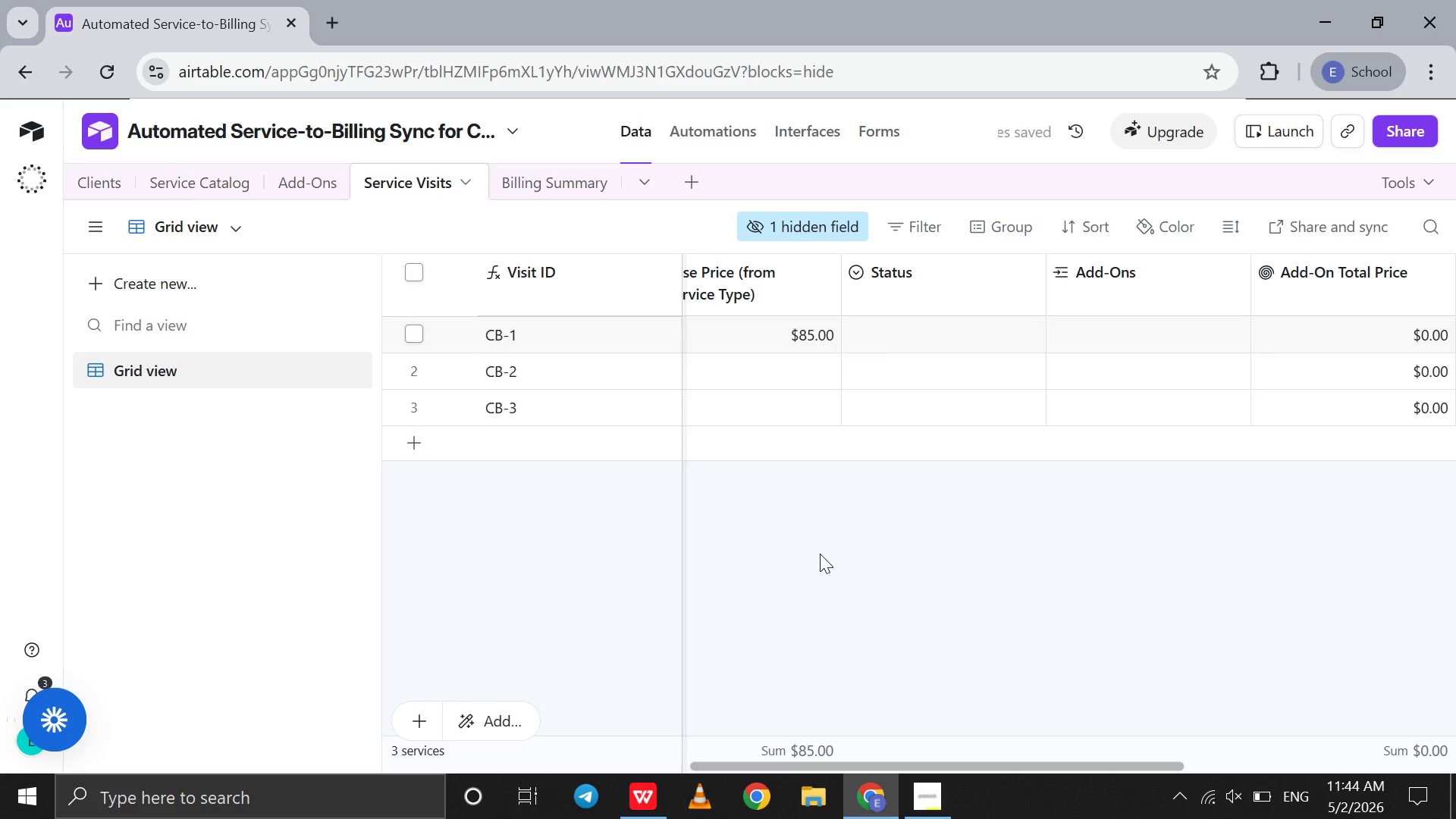 
left_click([651, 795])
 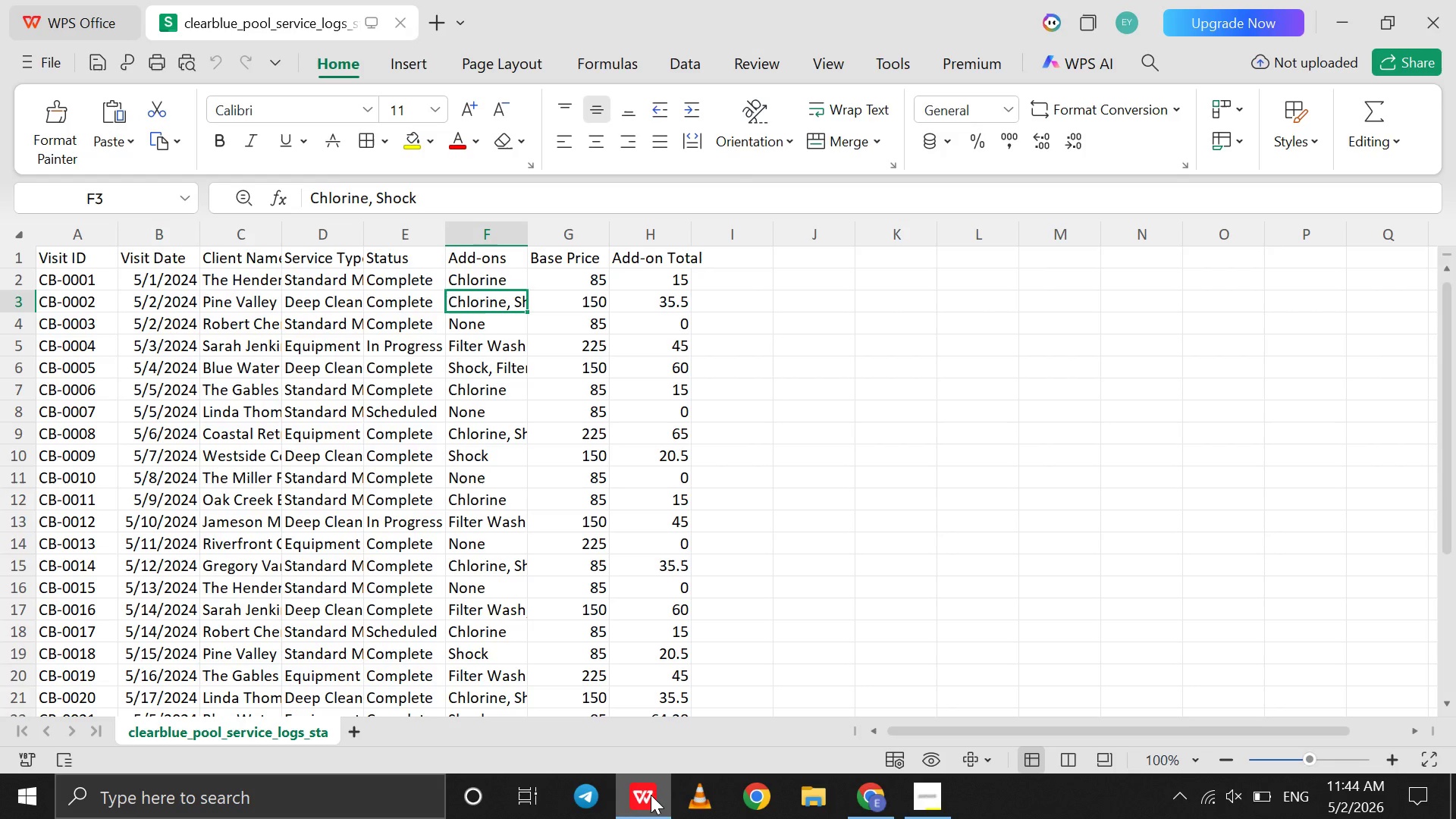 
left_click([651, 795])
 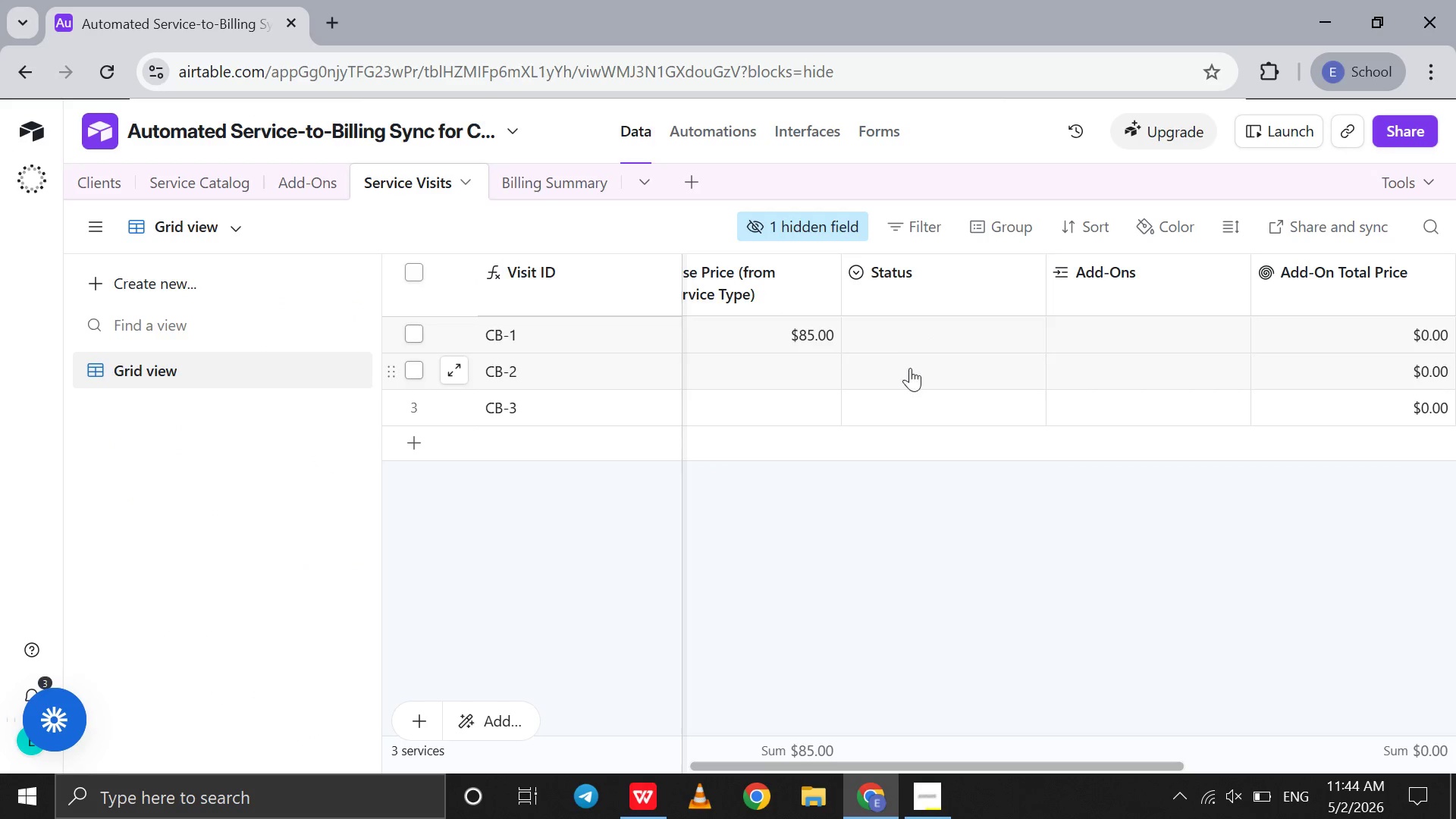 
double_click([910, 368])
 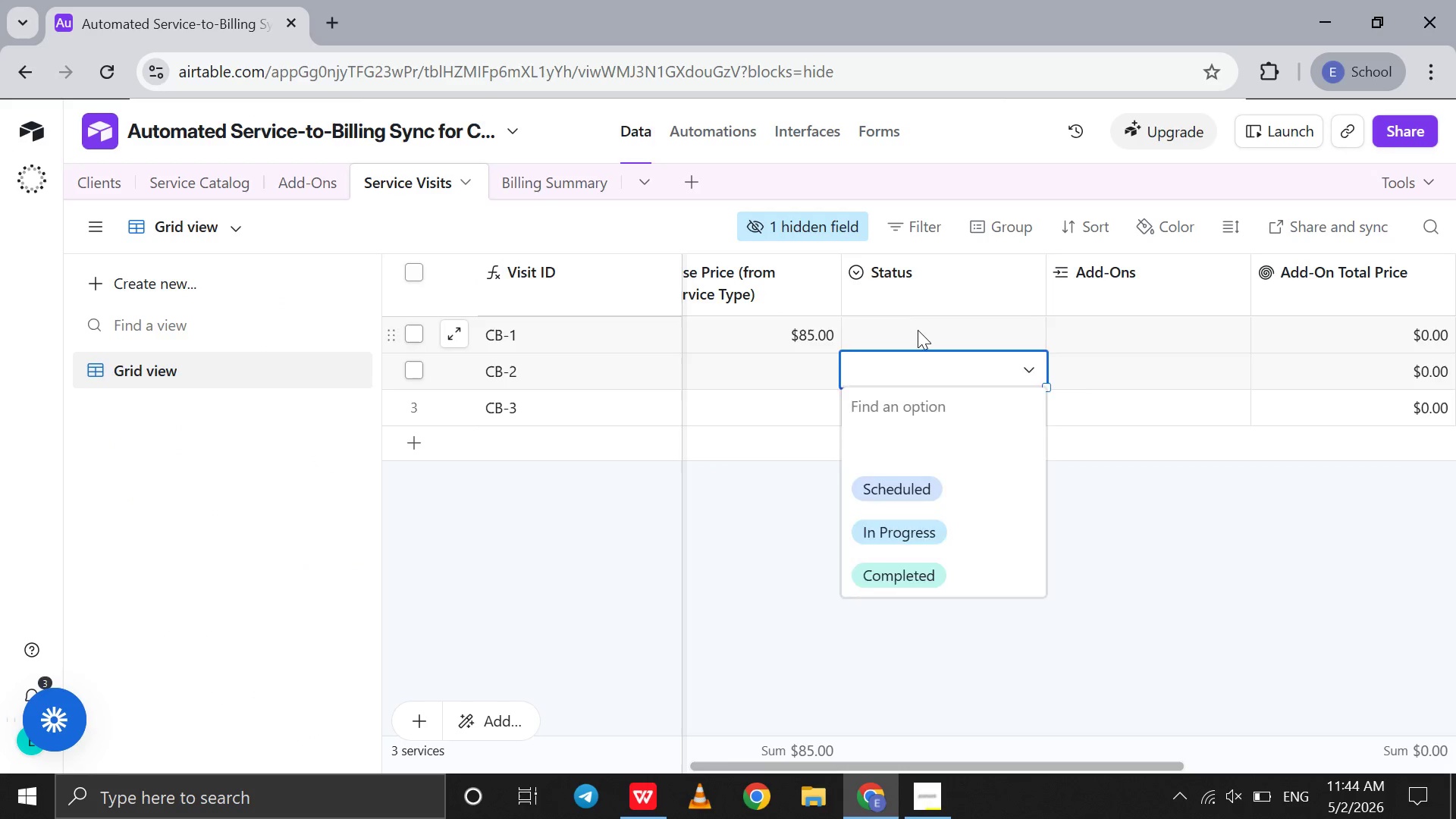 
double_click([918, 330])
 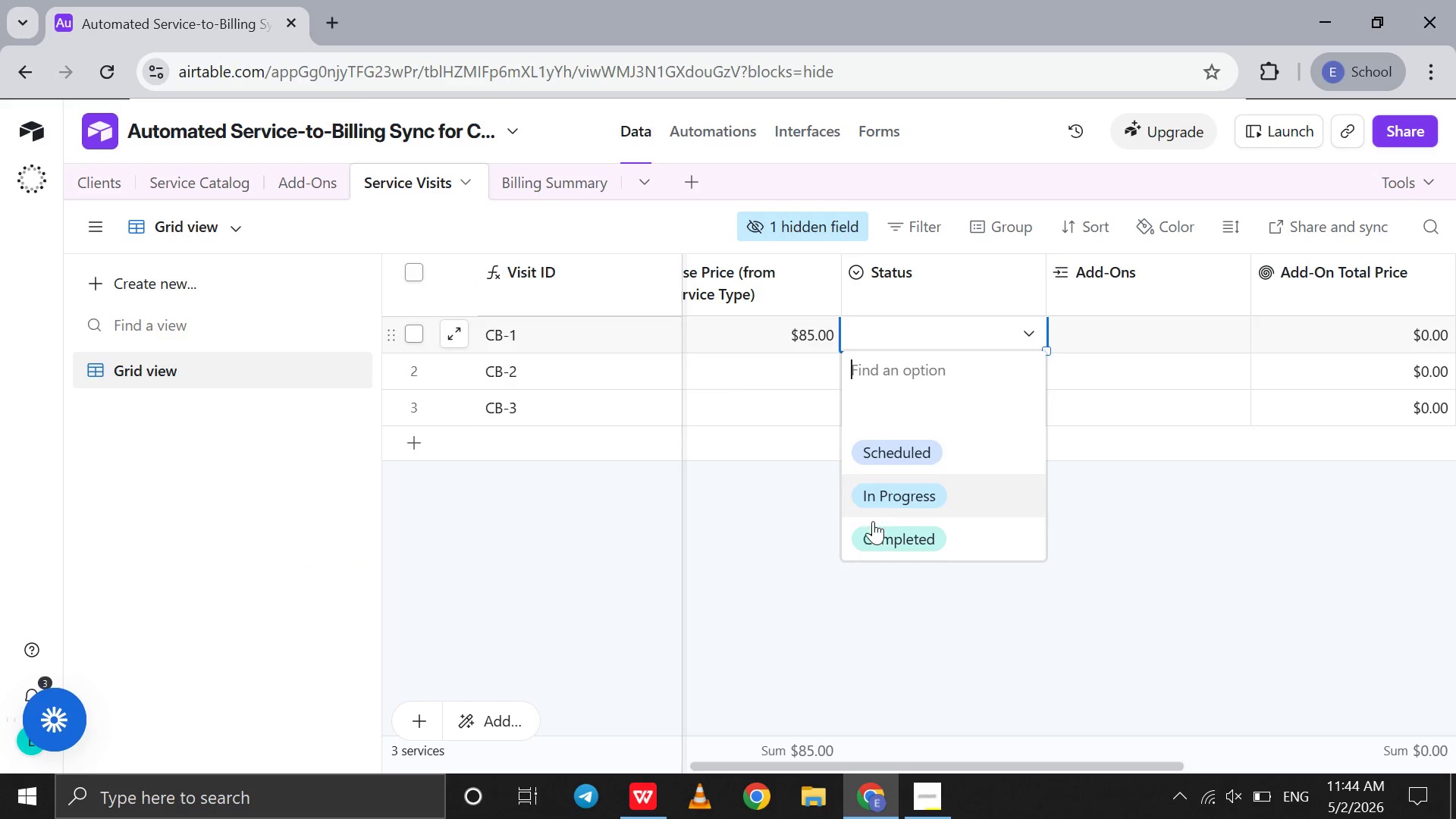 
left_click([872, 525])
 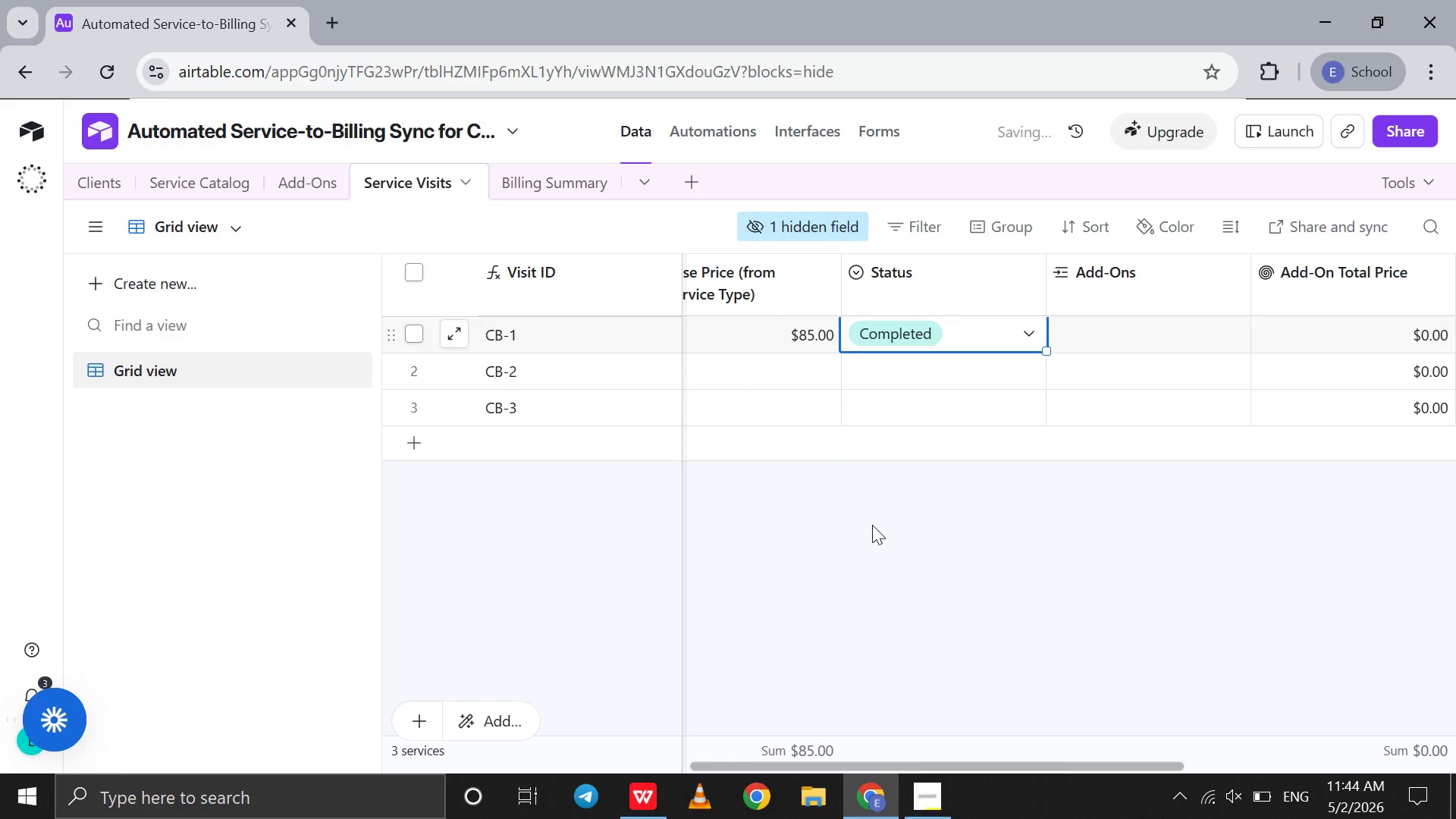 
scroll: coordinate [872, 525], scroll_direction: down, amount: 3.0
 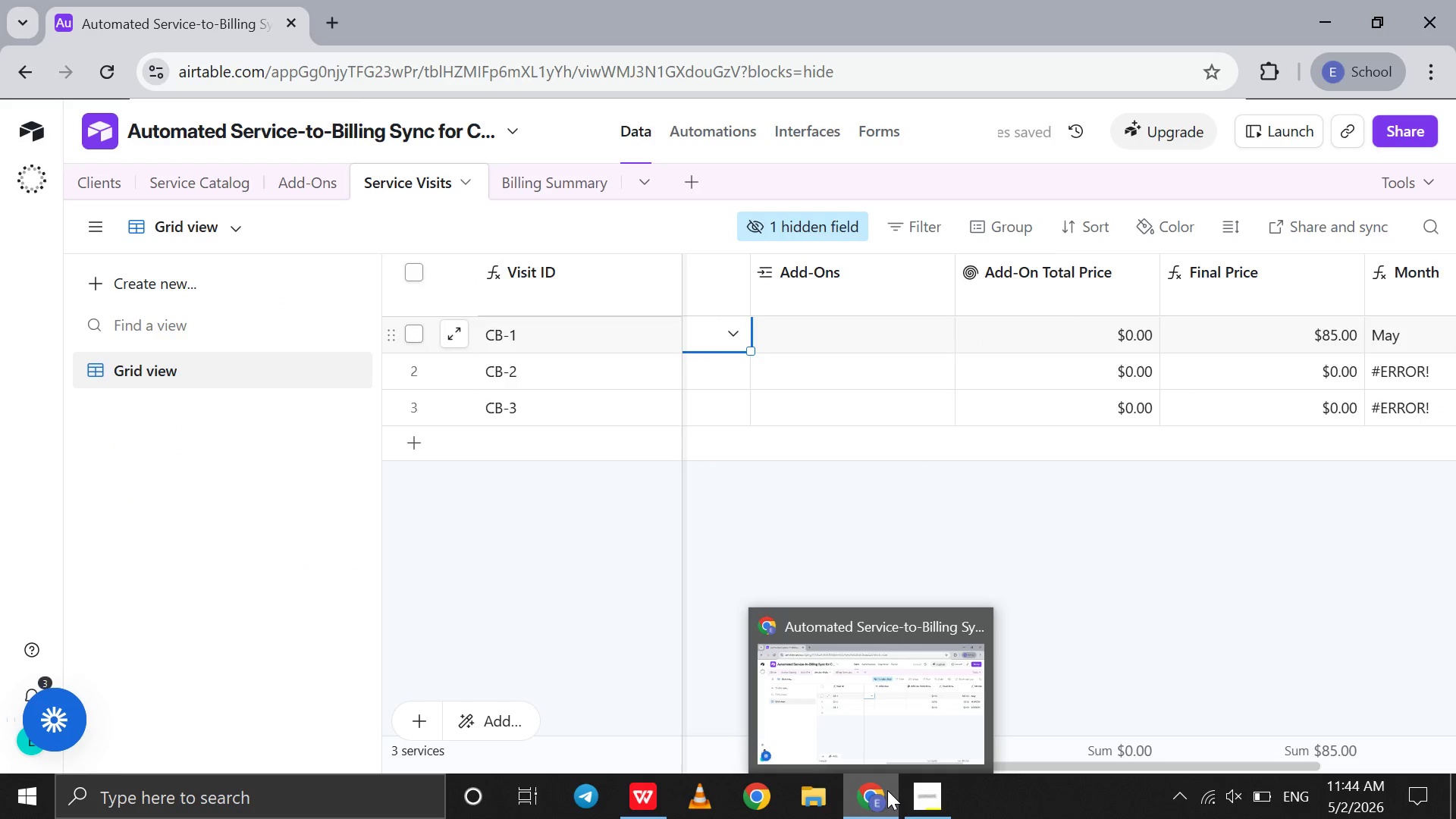 
left_click([887, 790])
 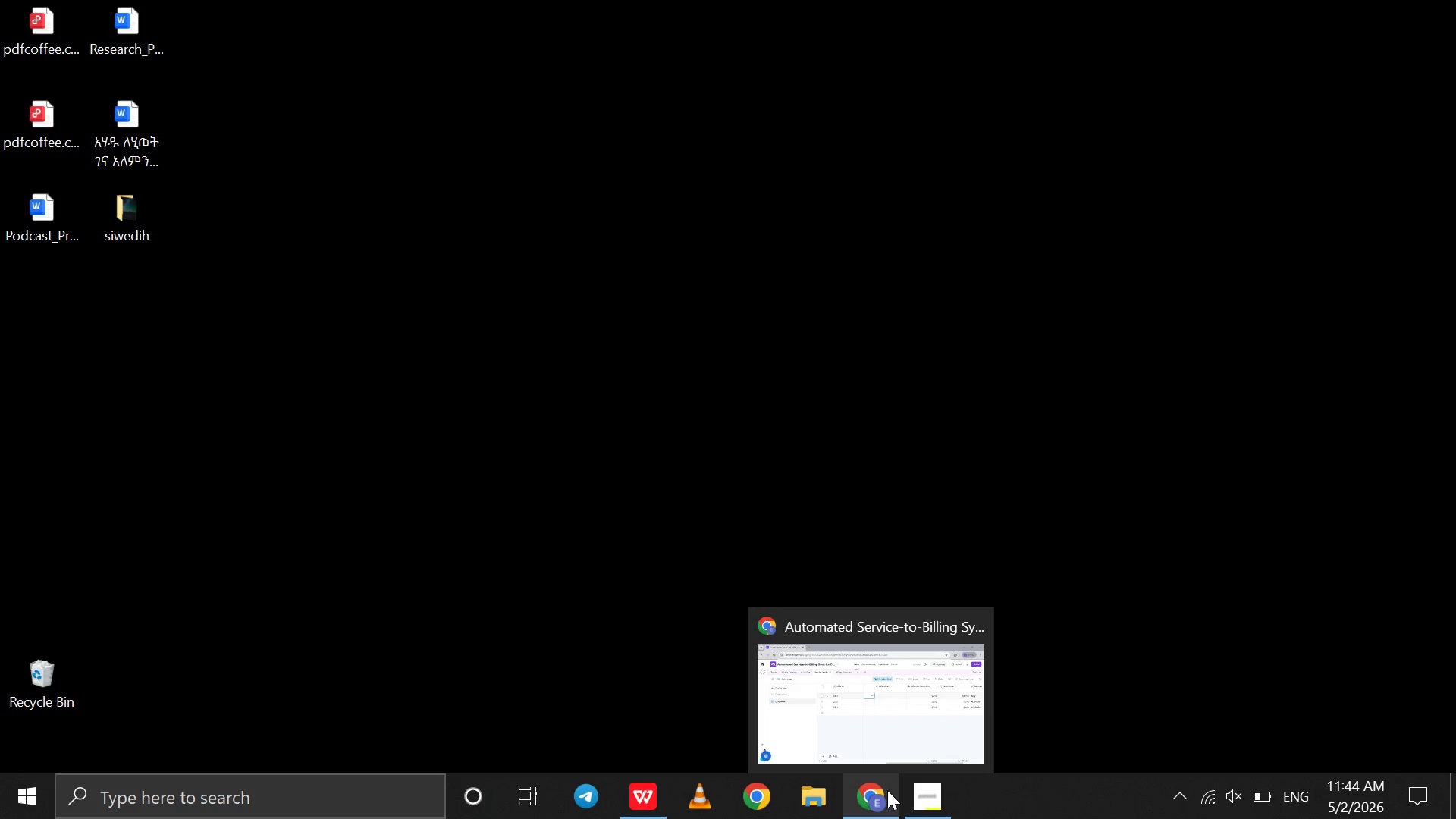 
left_click([887, 790])
 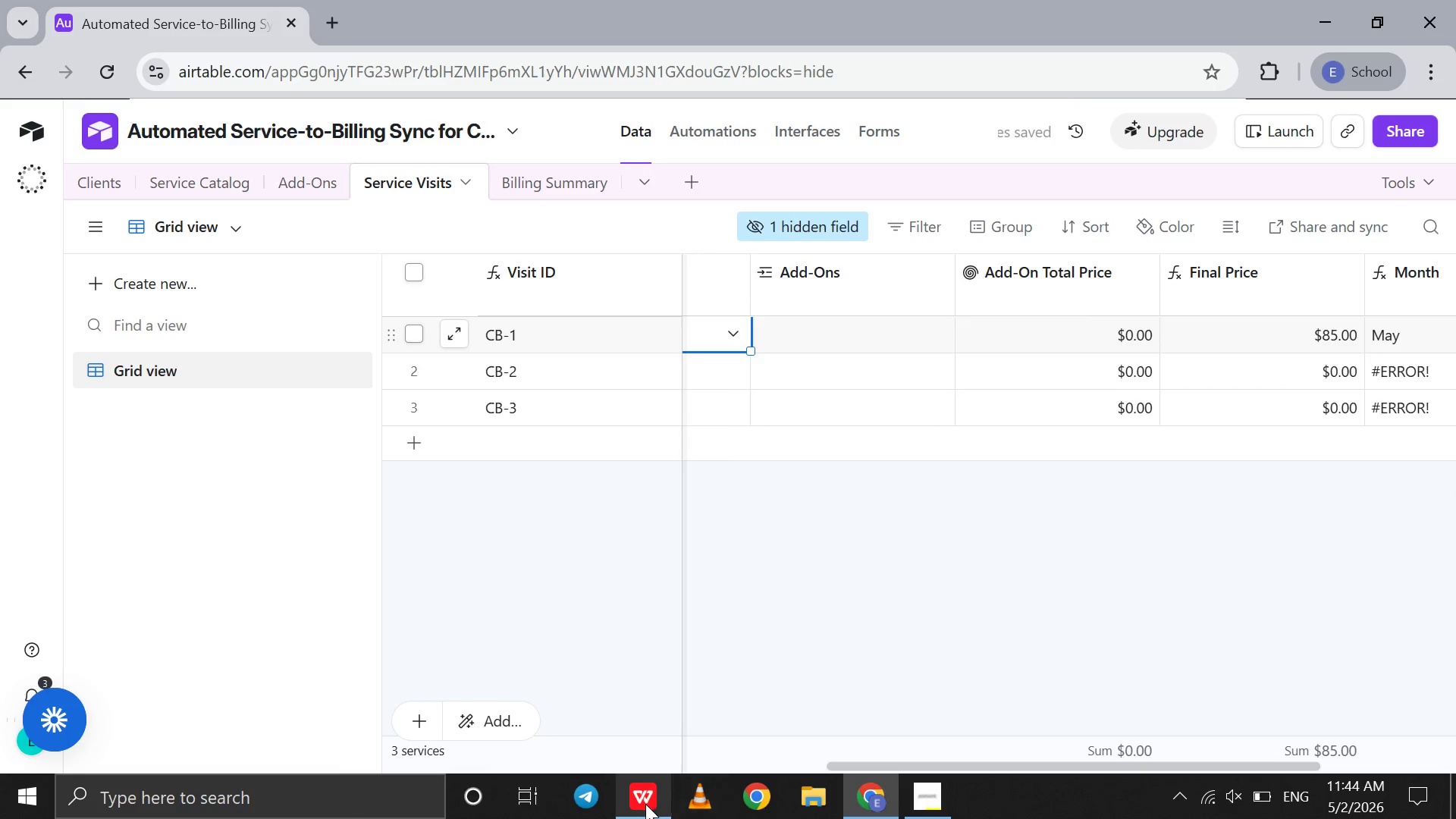 
left_click([645, 804])
 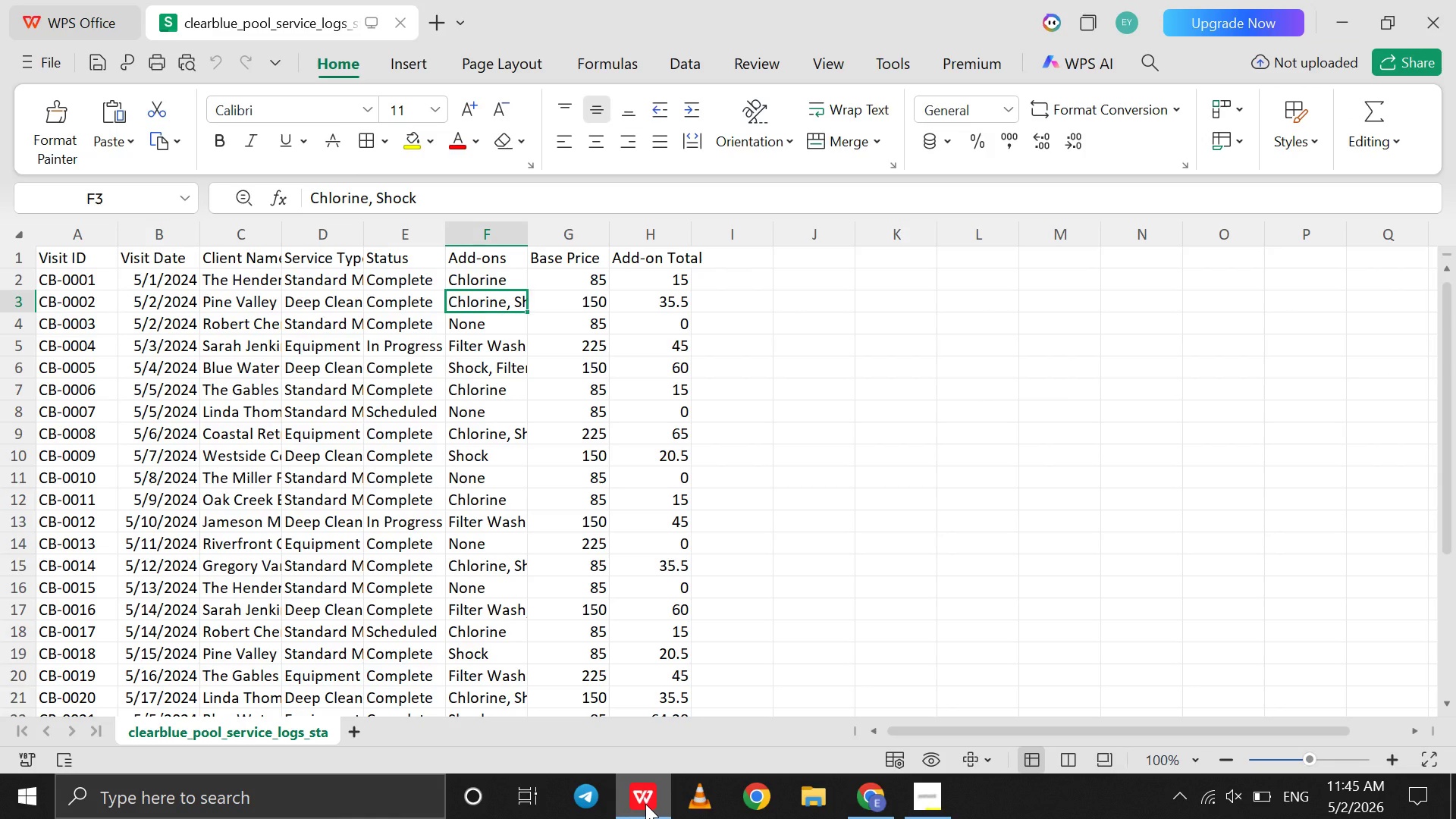 
left_click([645, 804])
 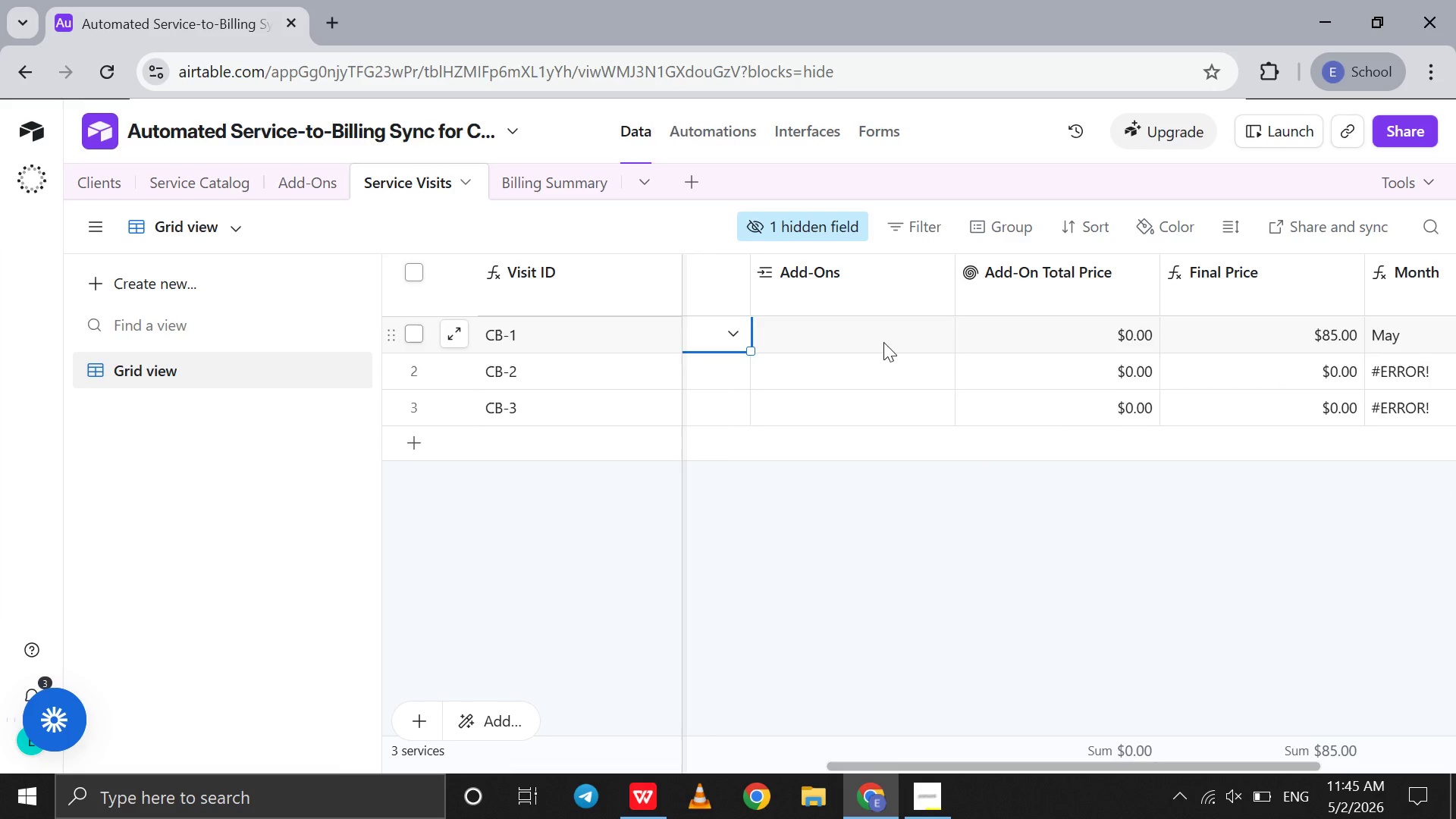 
double_click([883, 342])
 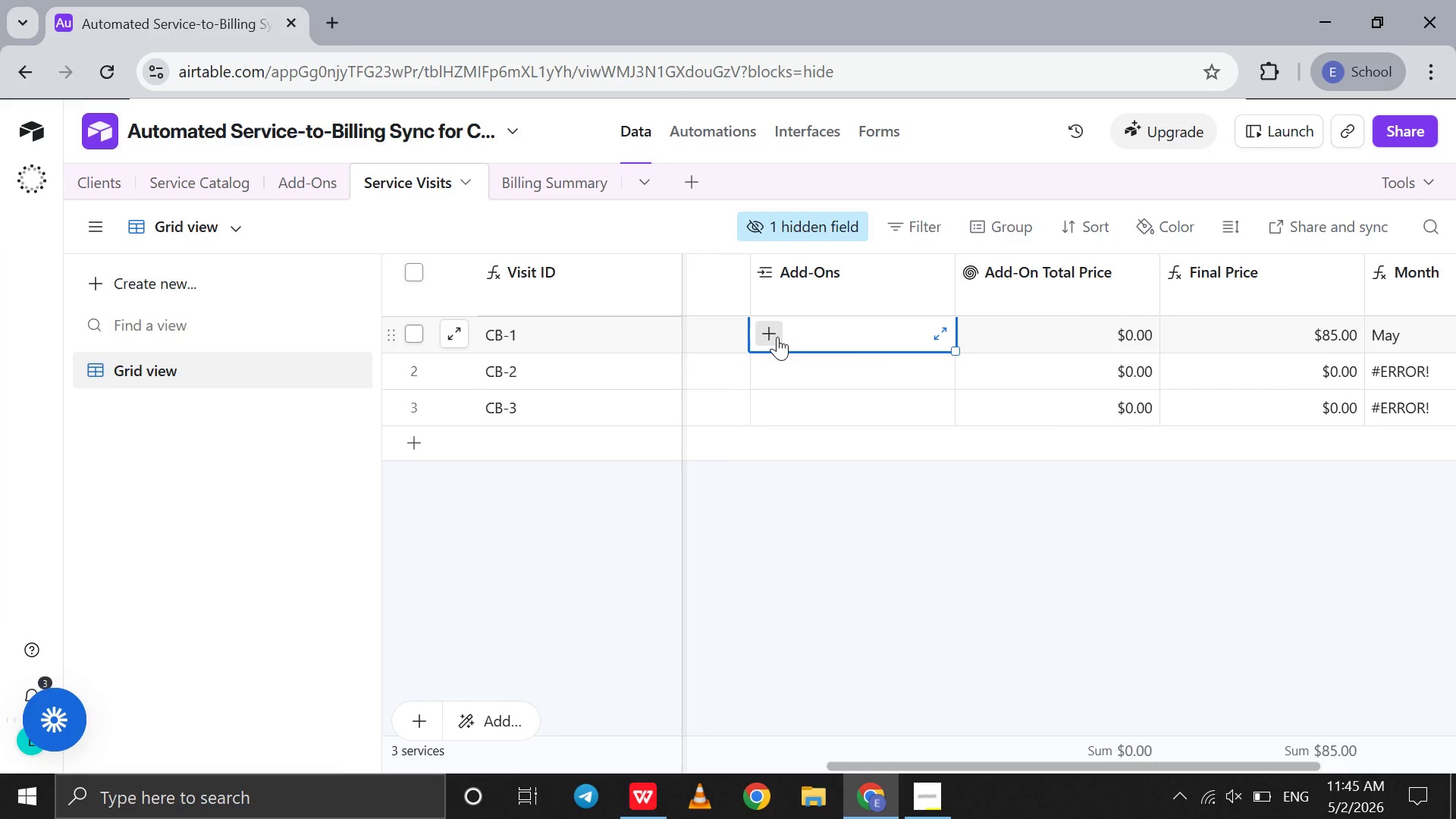 
left_click([775, 337])
 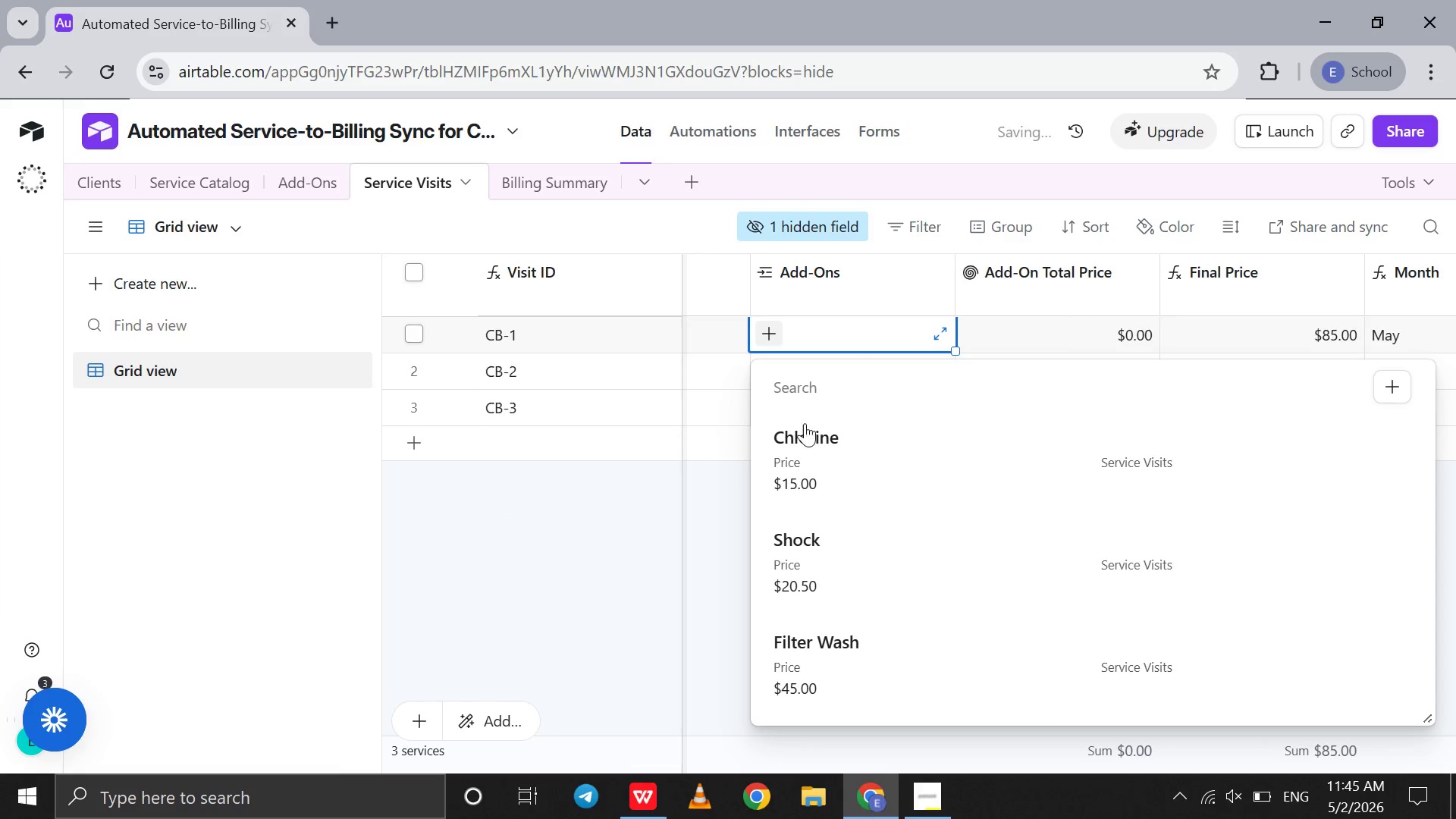 
left_click([802, 447])
 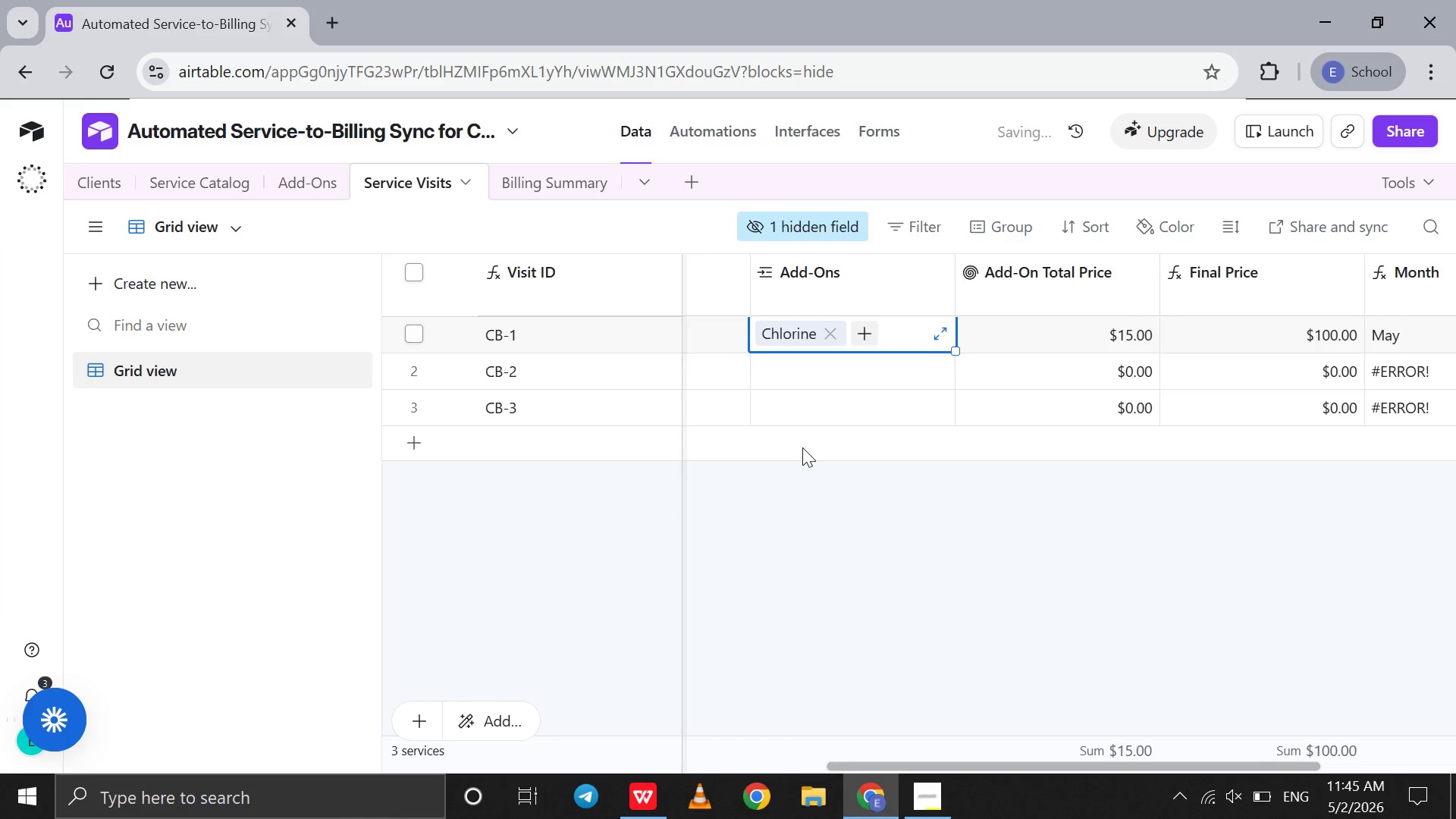 
scroll: coordinate [802, 447], scroll_direction: down, amount: 1.0
 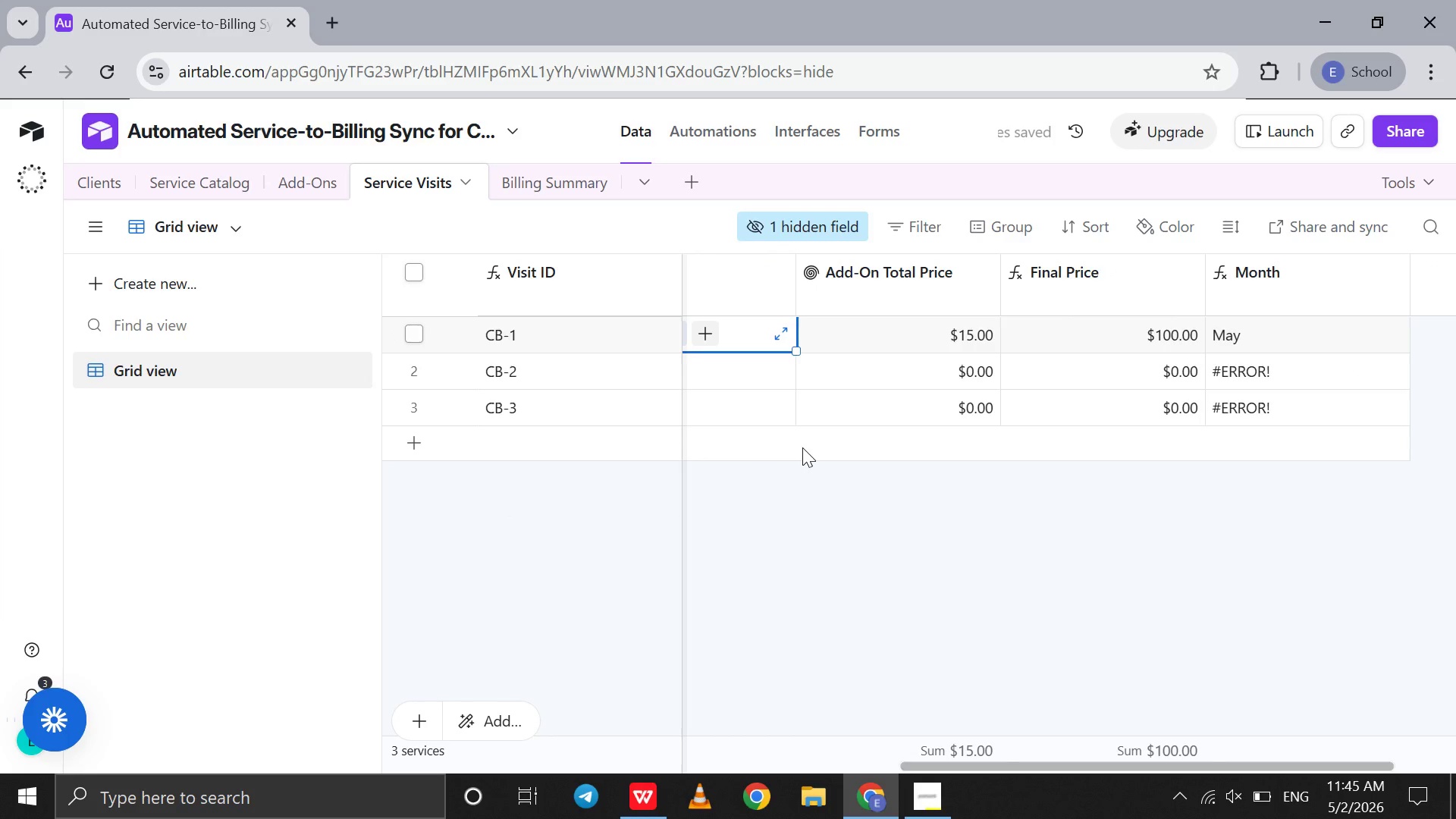 
scroll: coordinate [802, 447], scroll_direction: none, amount: 0.0
 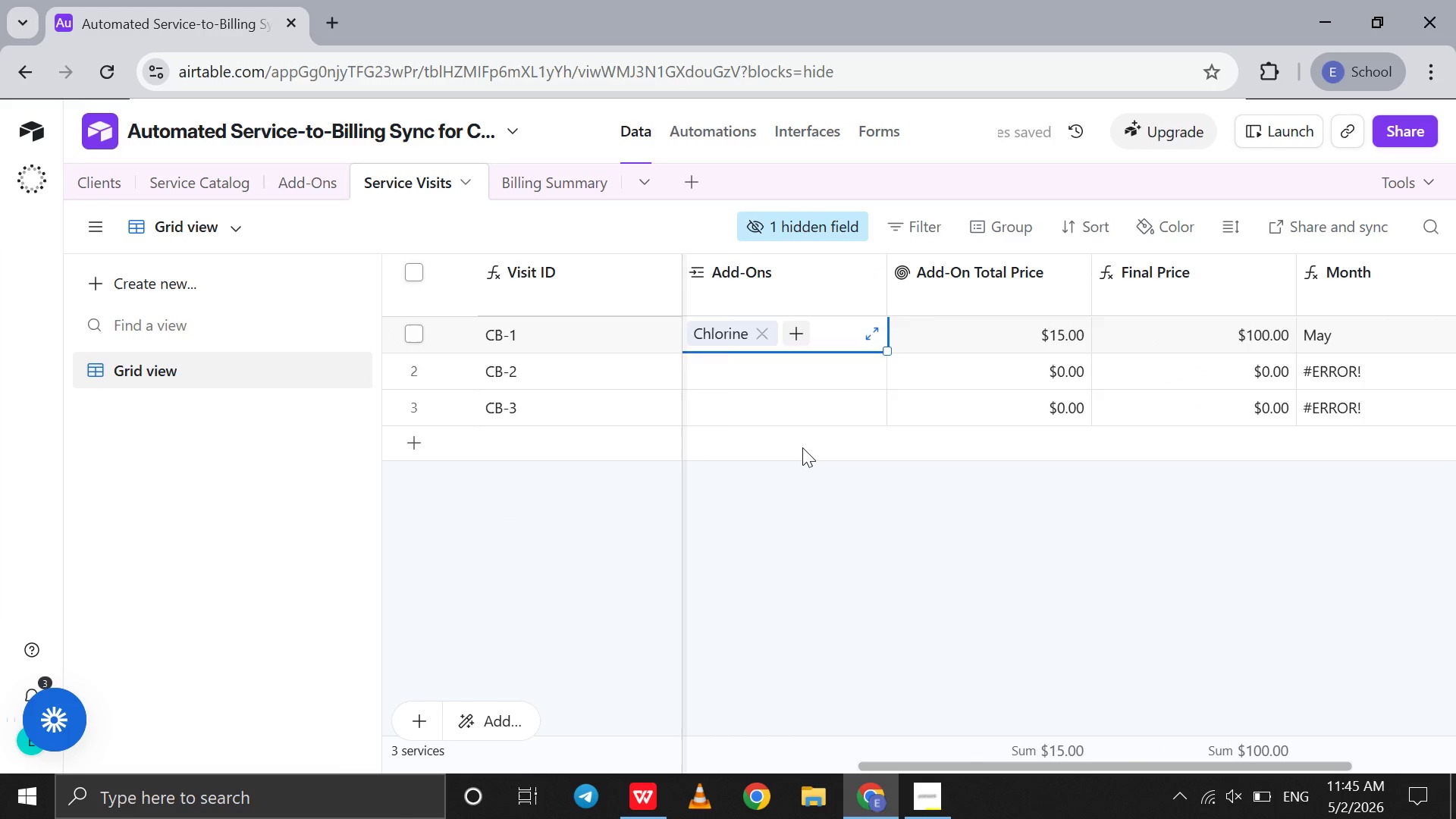 
scroll: coordinate [802, 447], scroll_direction: up, amount: 15.0
 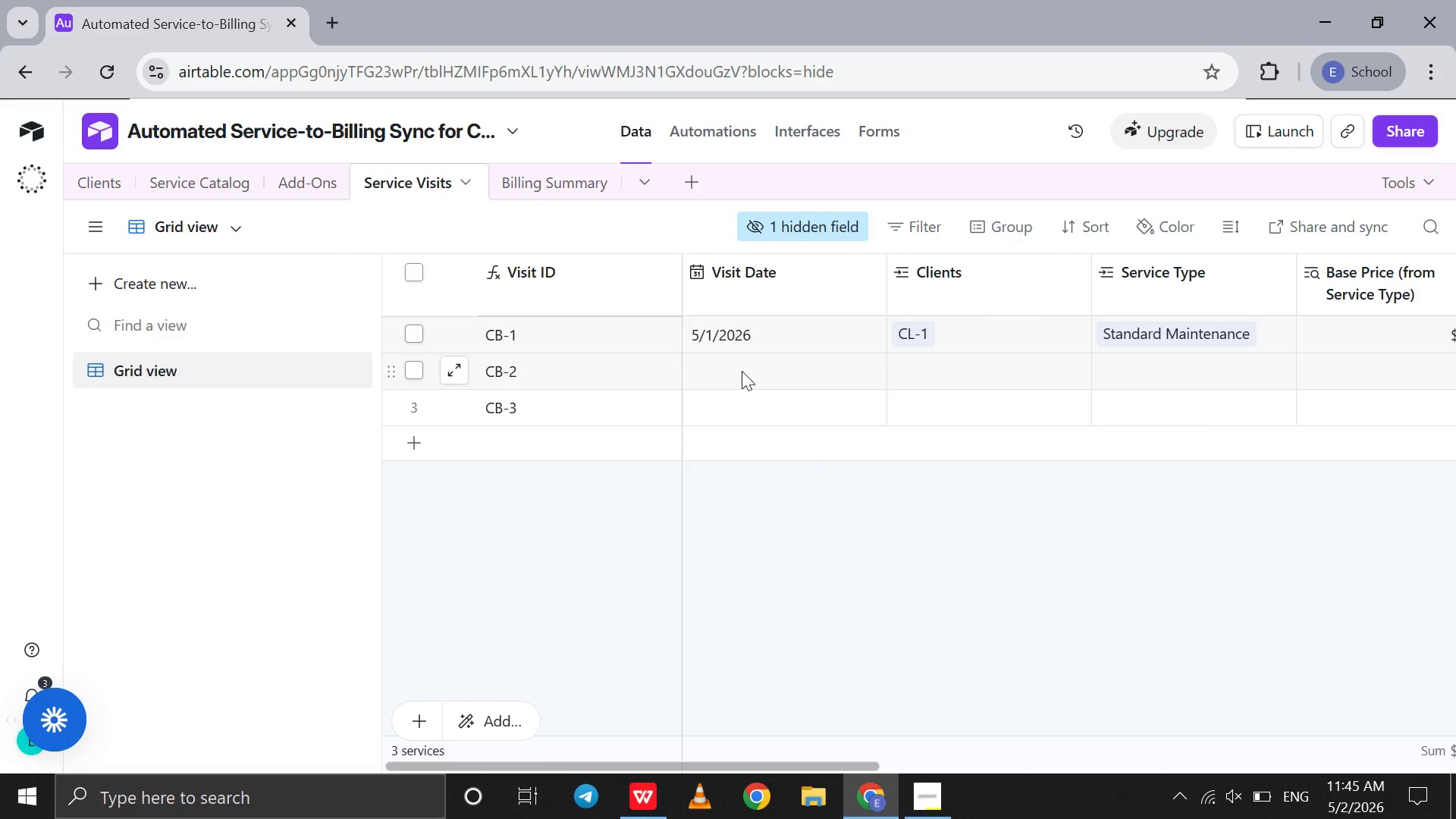 
double_click([742, 371])
 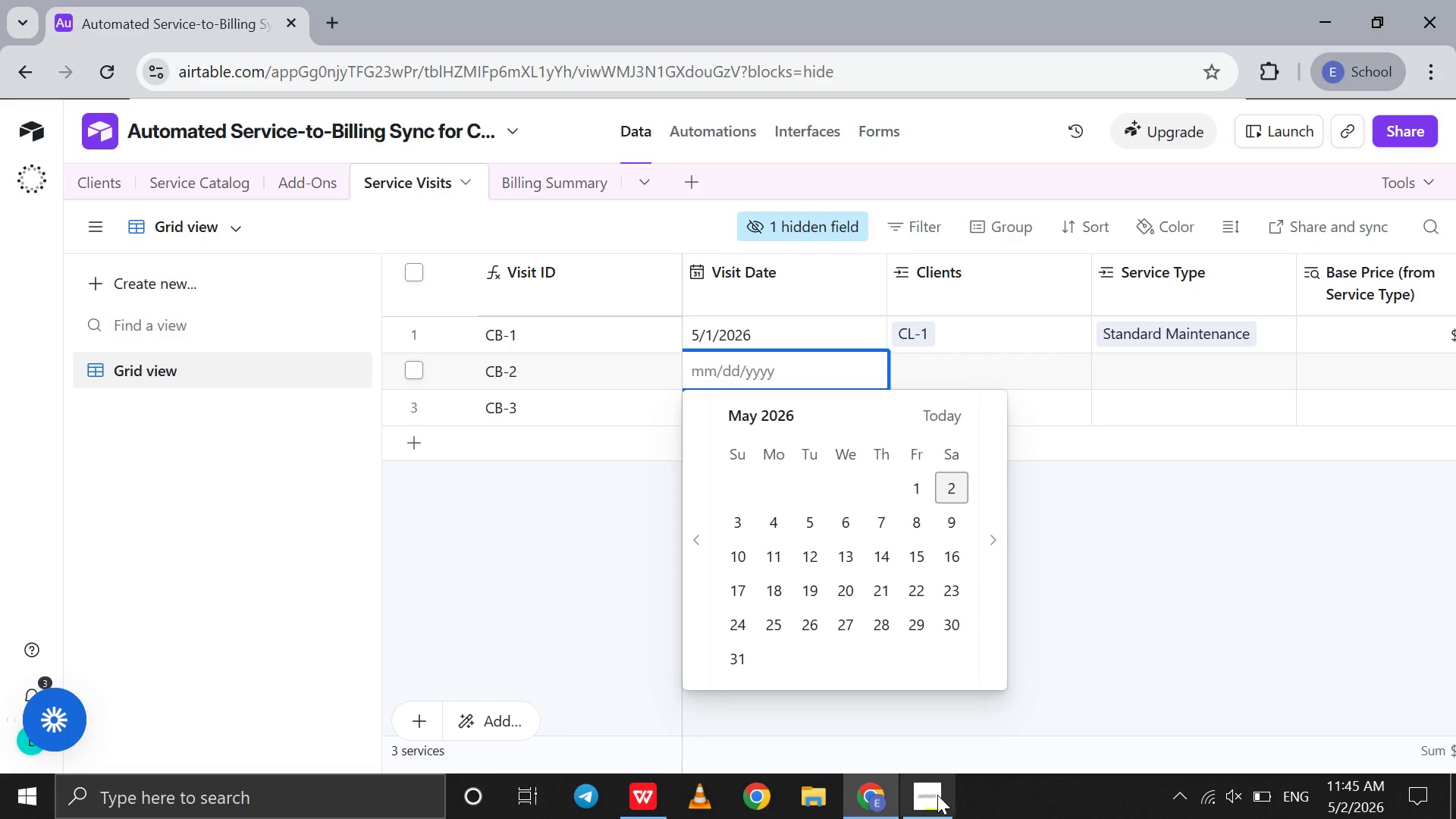 
left_click([937, 803])